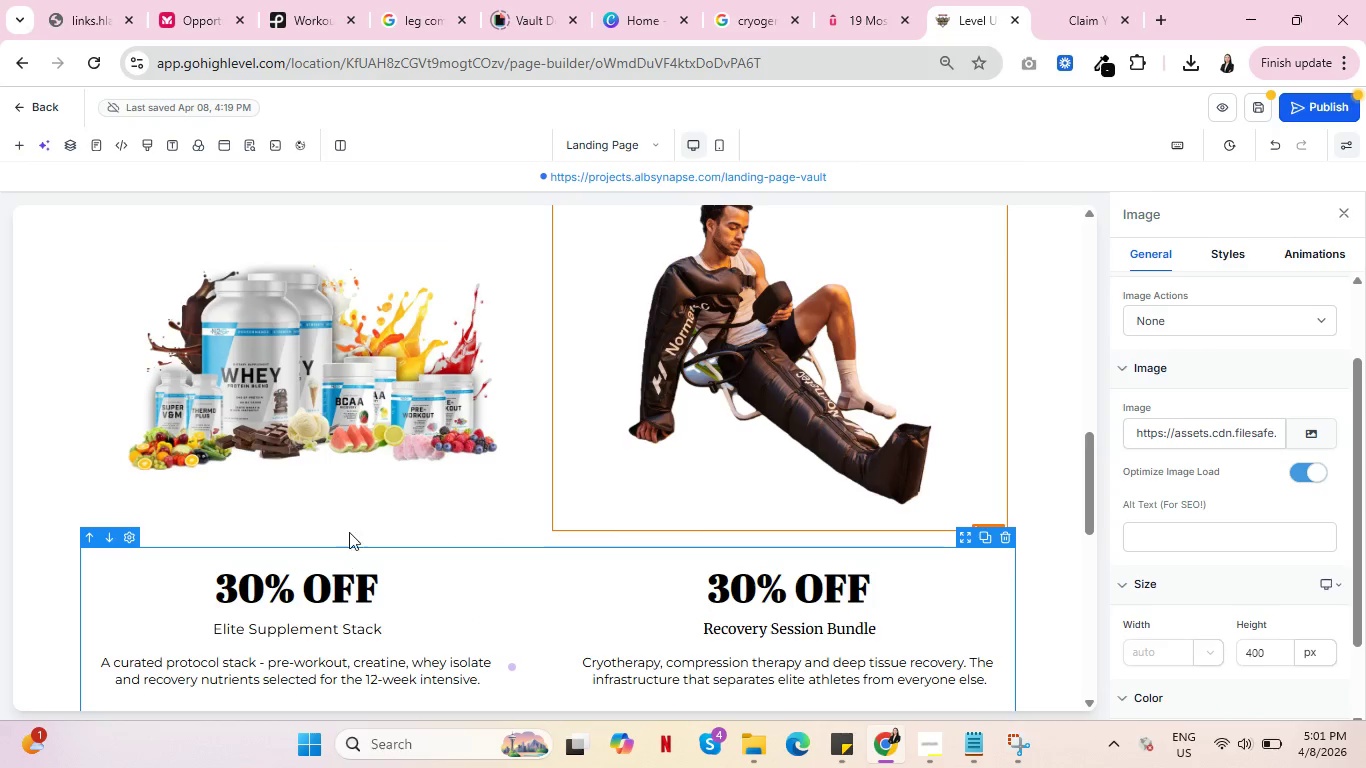 
left_click([342, 455])
 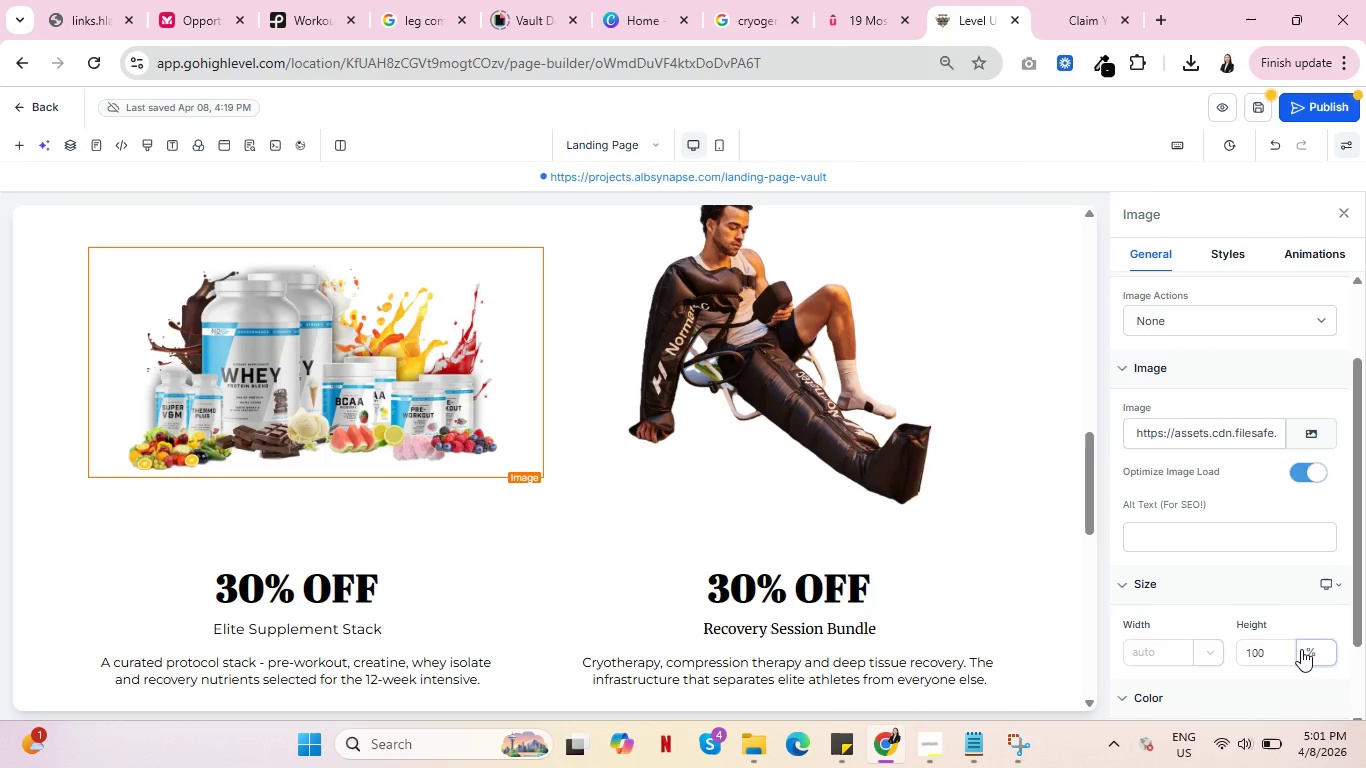 
left_click([1315, 653])
 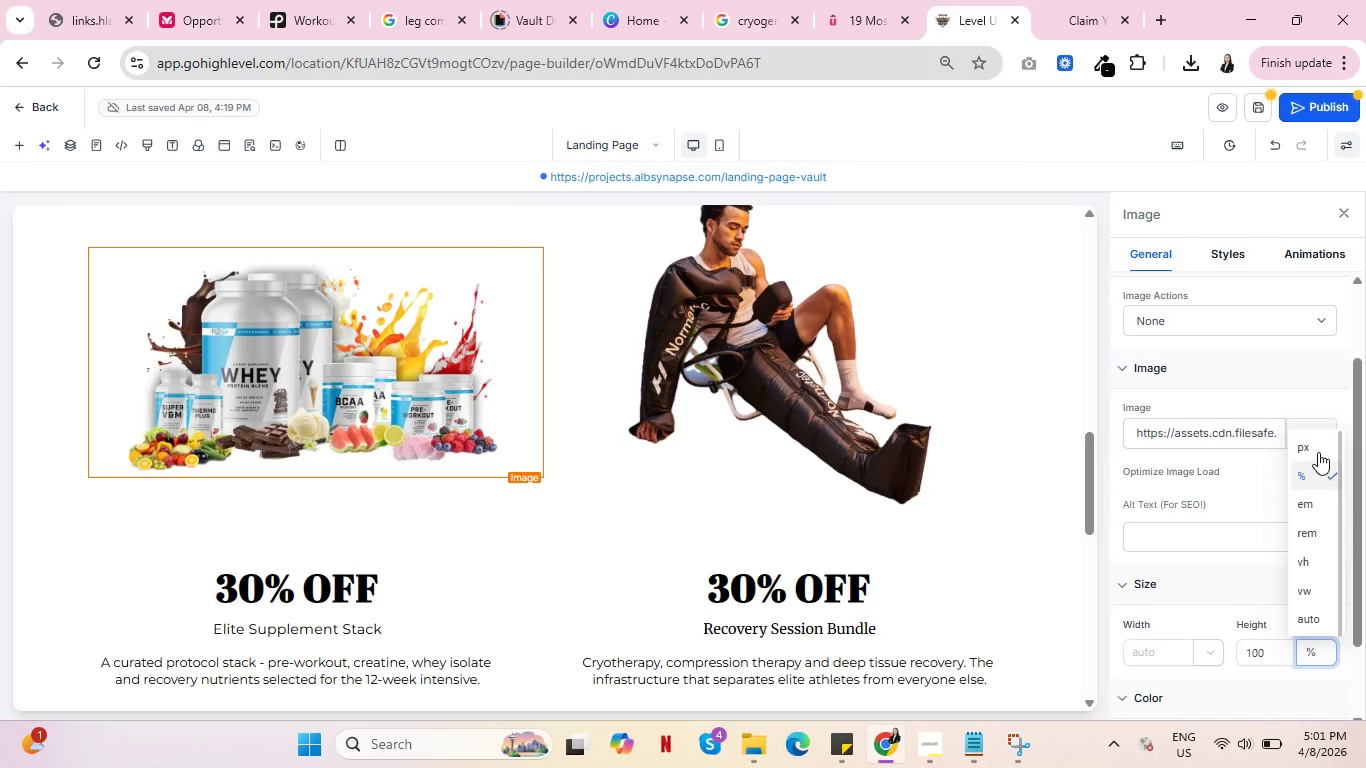 
left_click([1317, 450])
 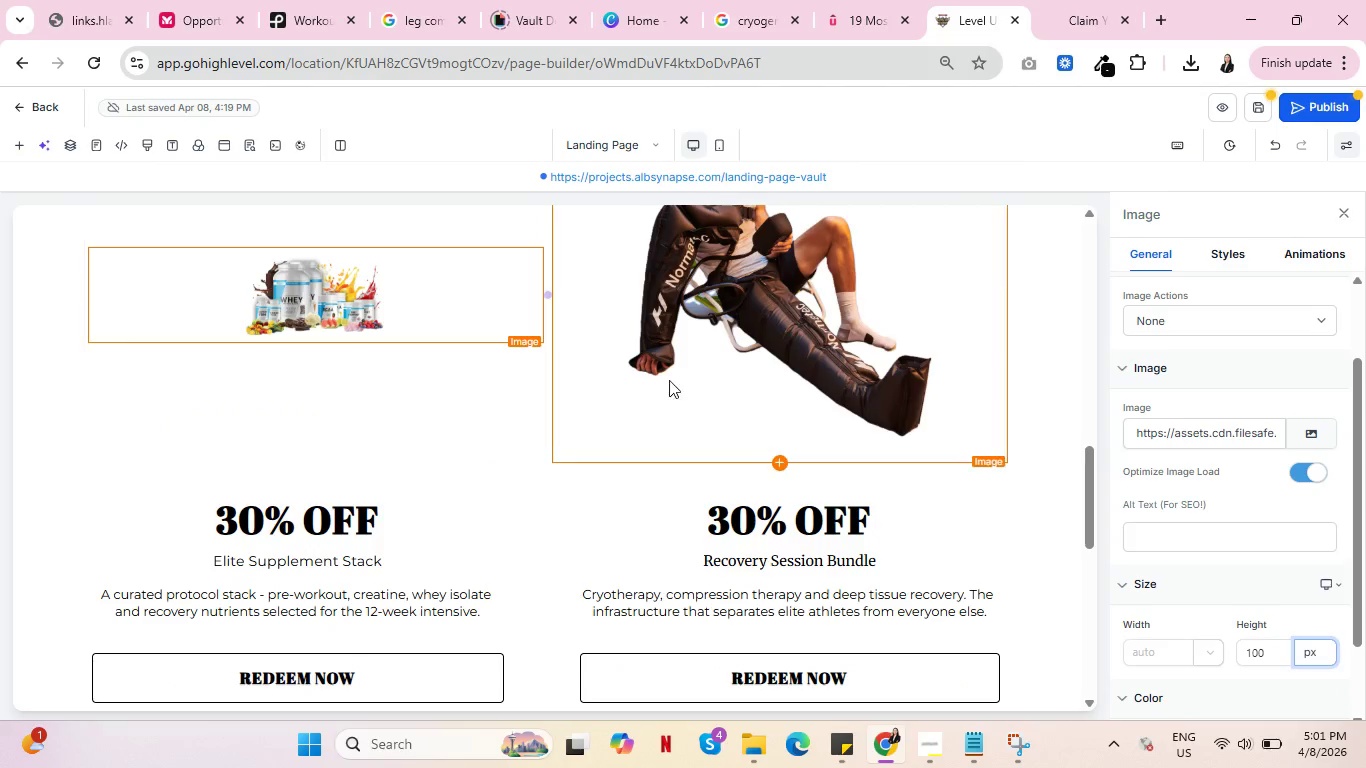 
wait(6.06)
 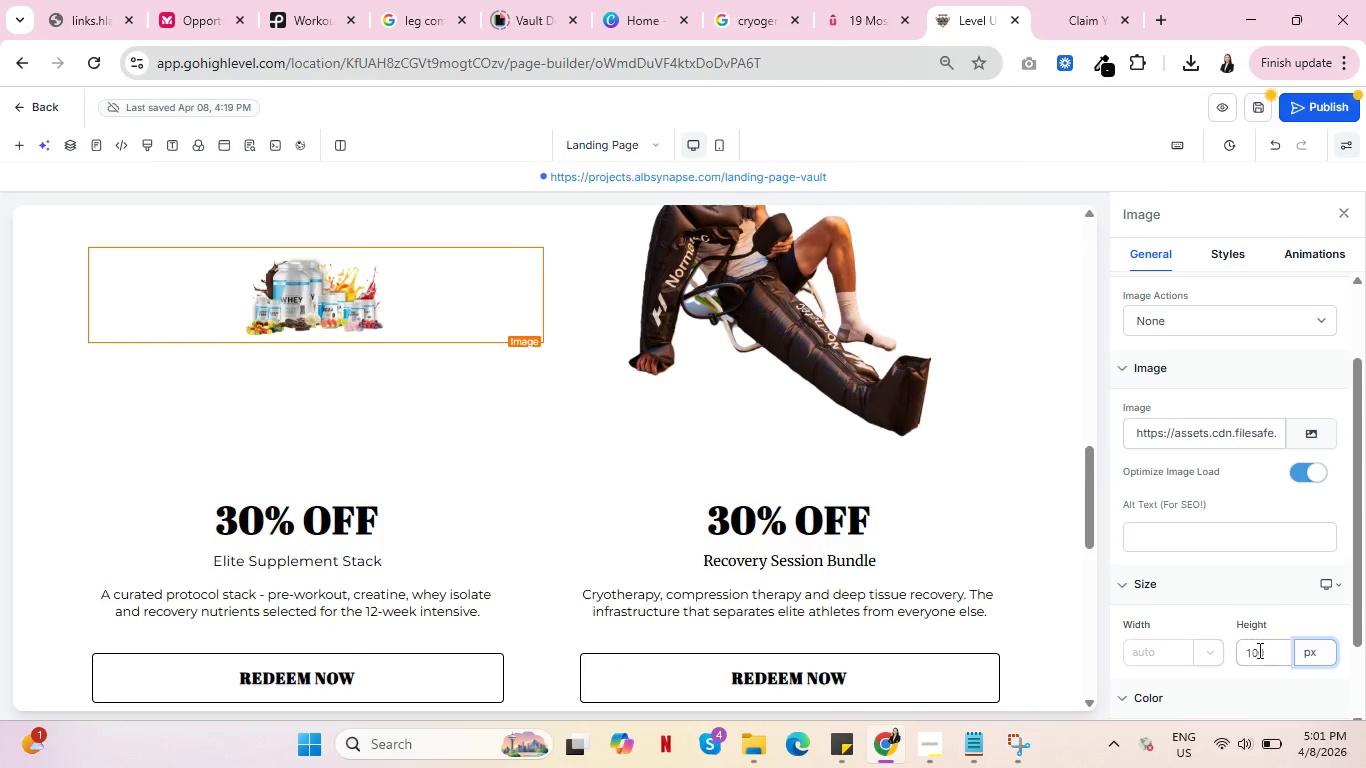 
scroll: coordinate [722, 406], scroll_direction: up, amount: 2.0
 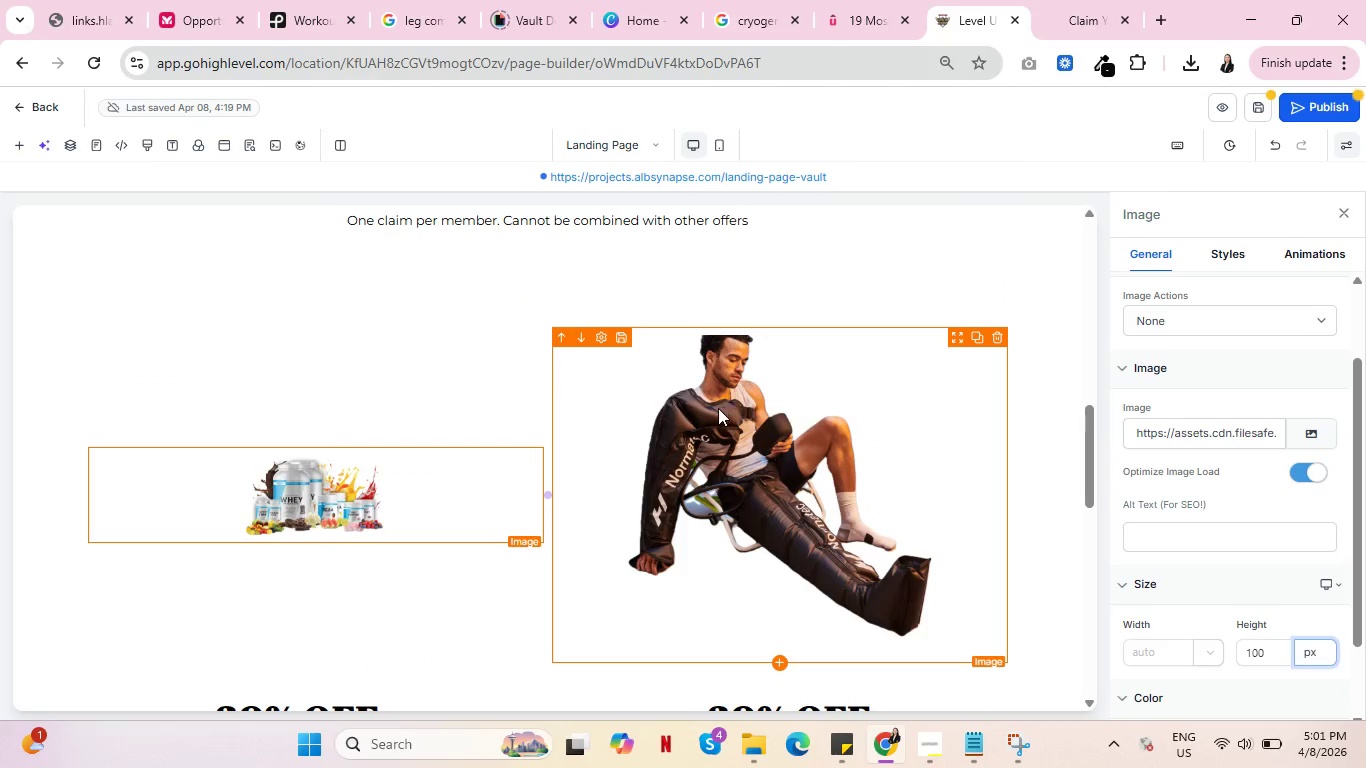 
scroll: coordinate [283, 513], scroll_direction: down, amount: 2.0
 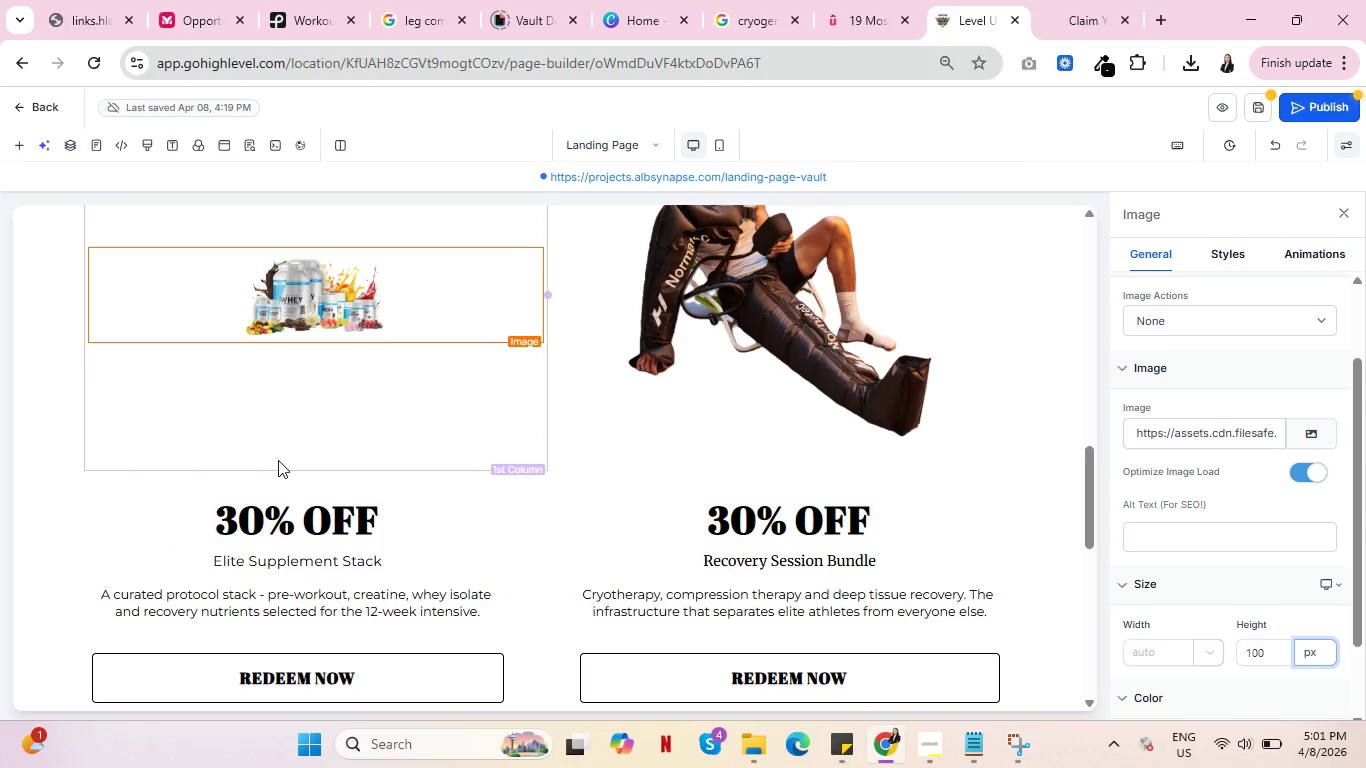 
mouse_move([329, 344])
 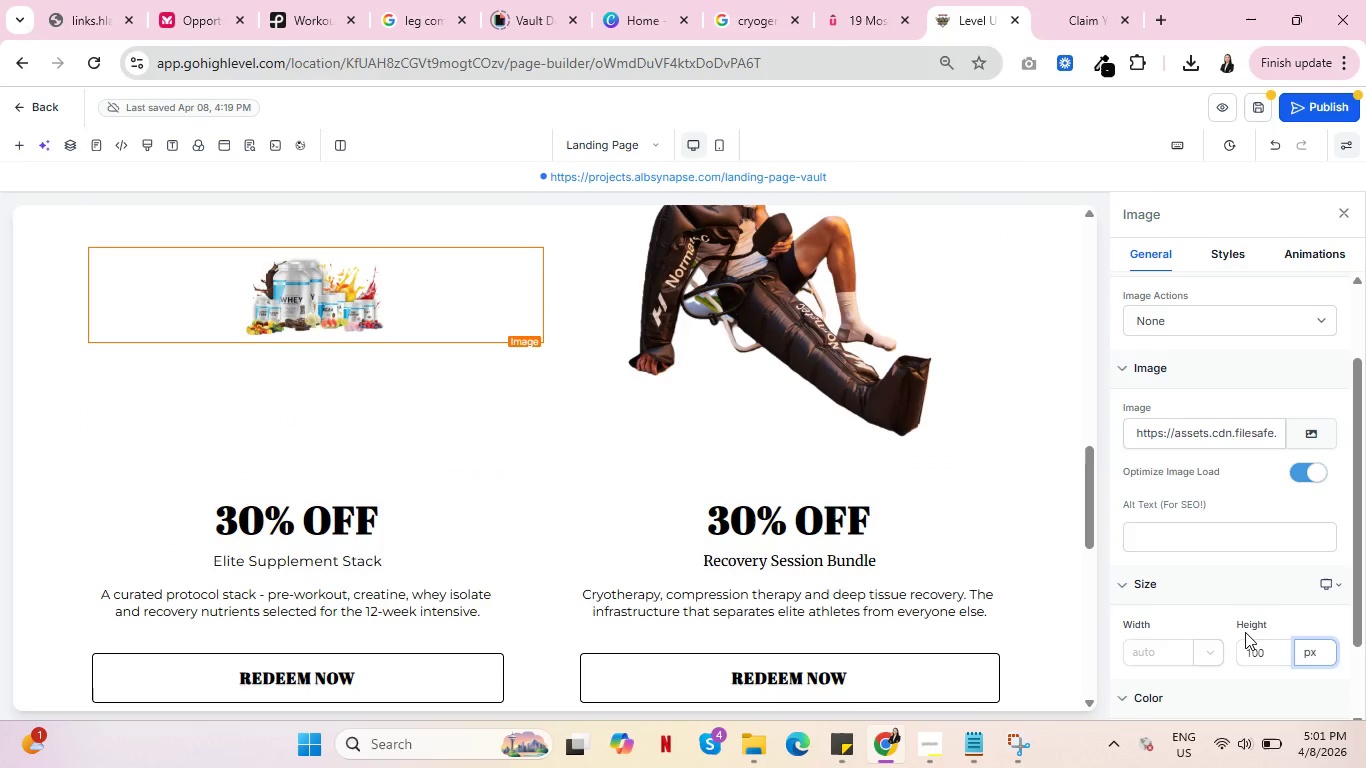 
wait(9.18)
 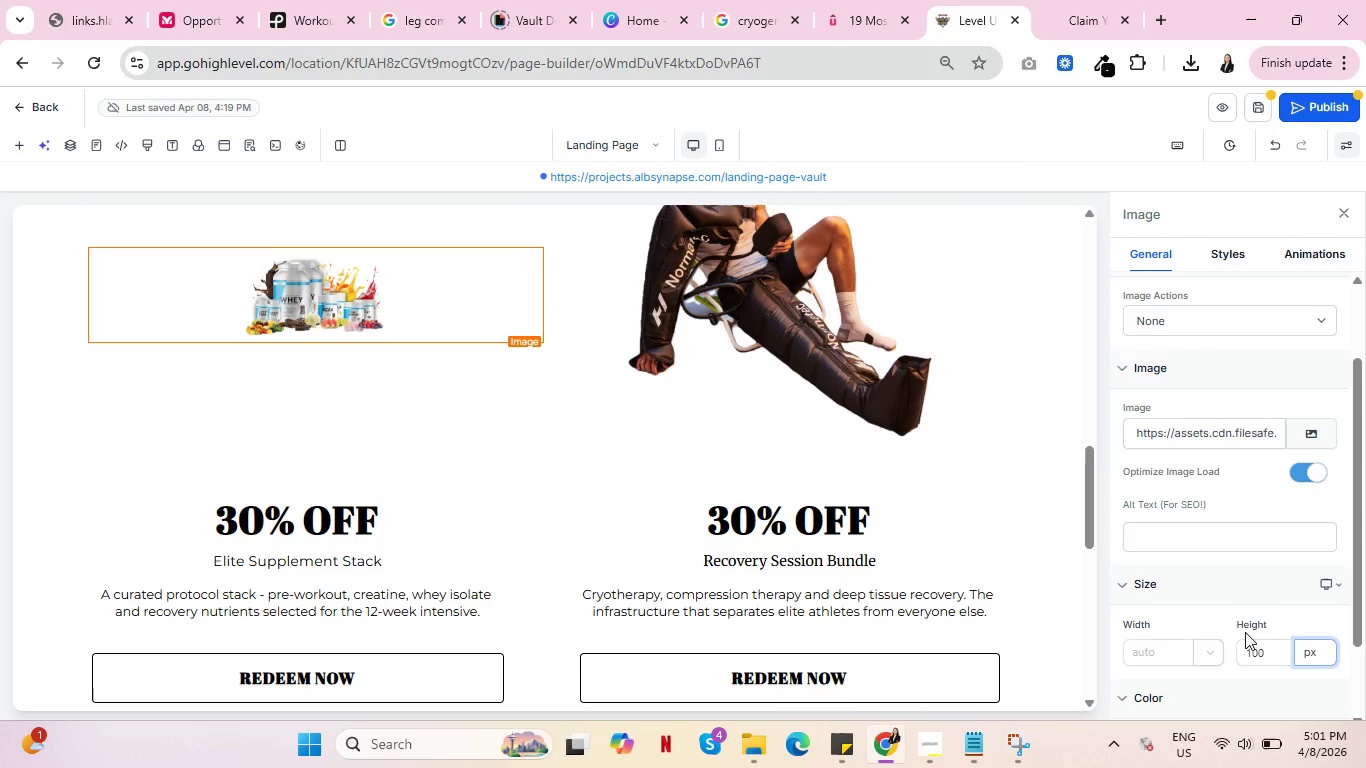 
left_click([316, 339])
 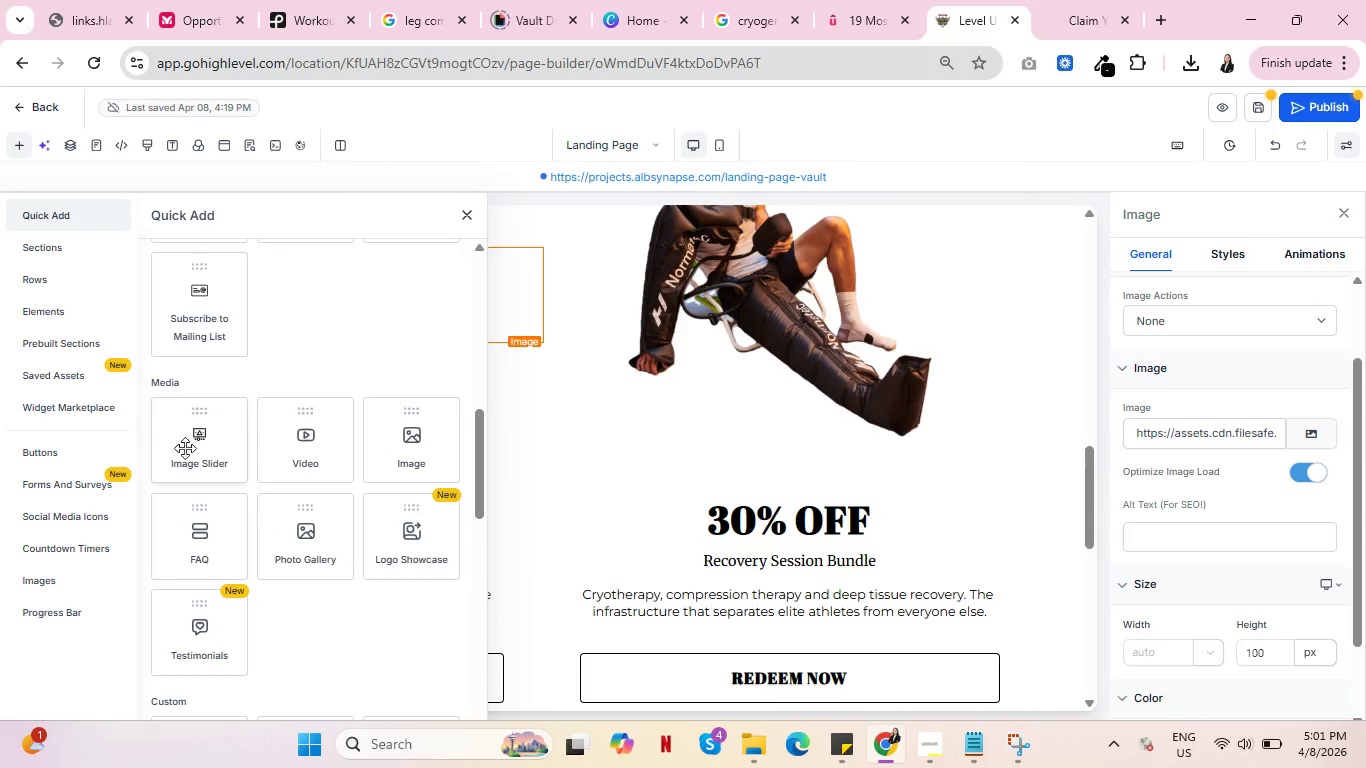 
scroll: coordinate [326, 492], scroll_direction: down, amount: 2.0
 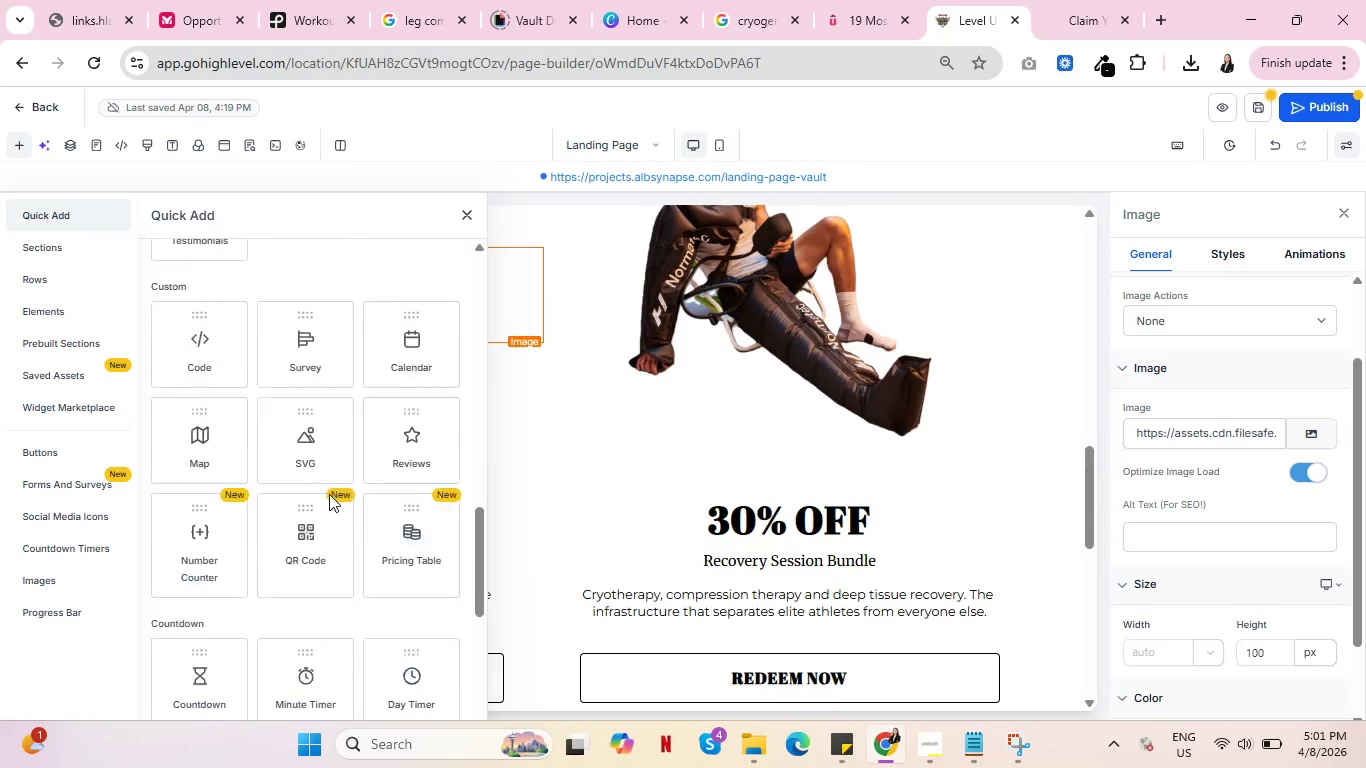 
scroll: coordinate [339, 498], scroll_direction: up, amount: 3.0
 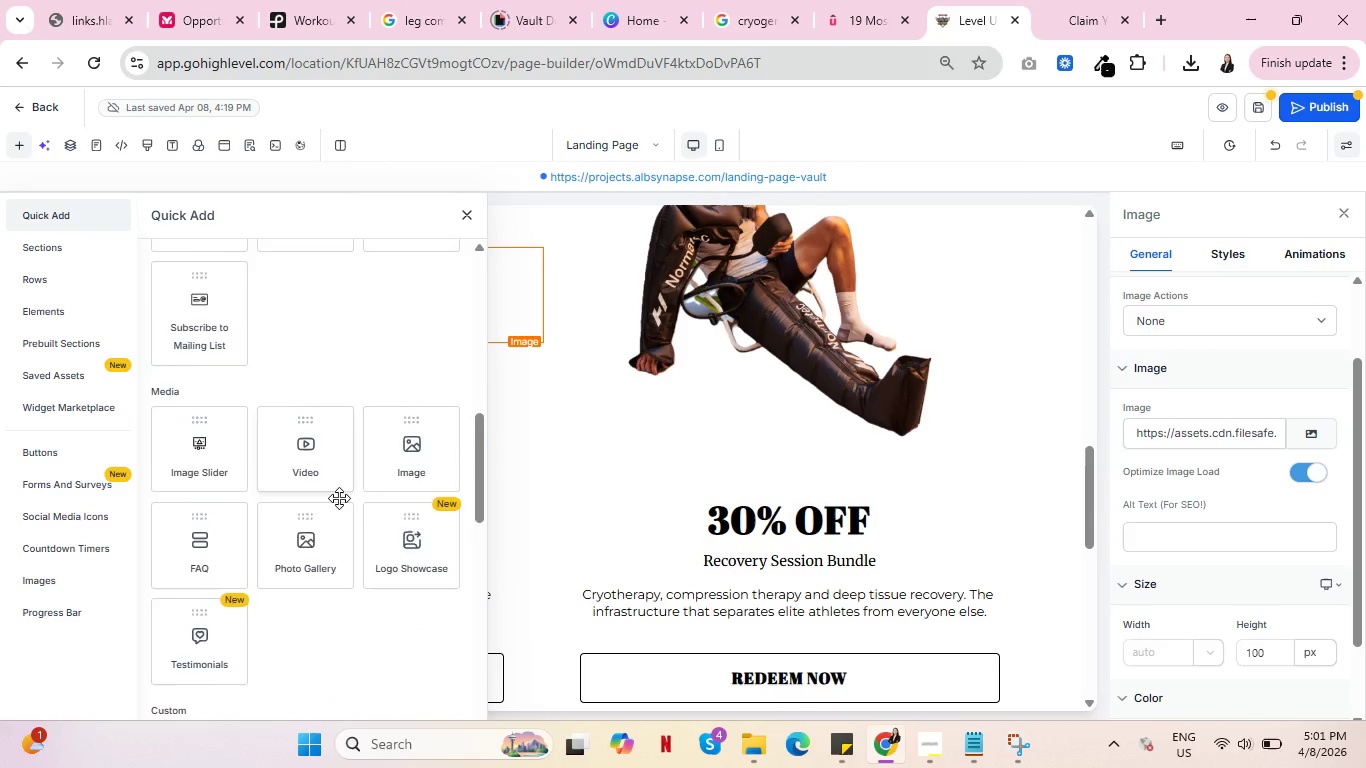 
scroll: coordinate [339, 498], scroll_direction: down, amount: 2.0
 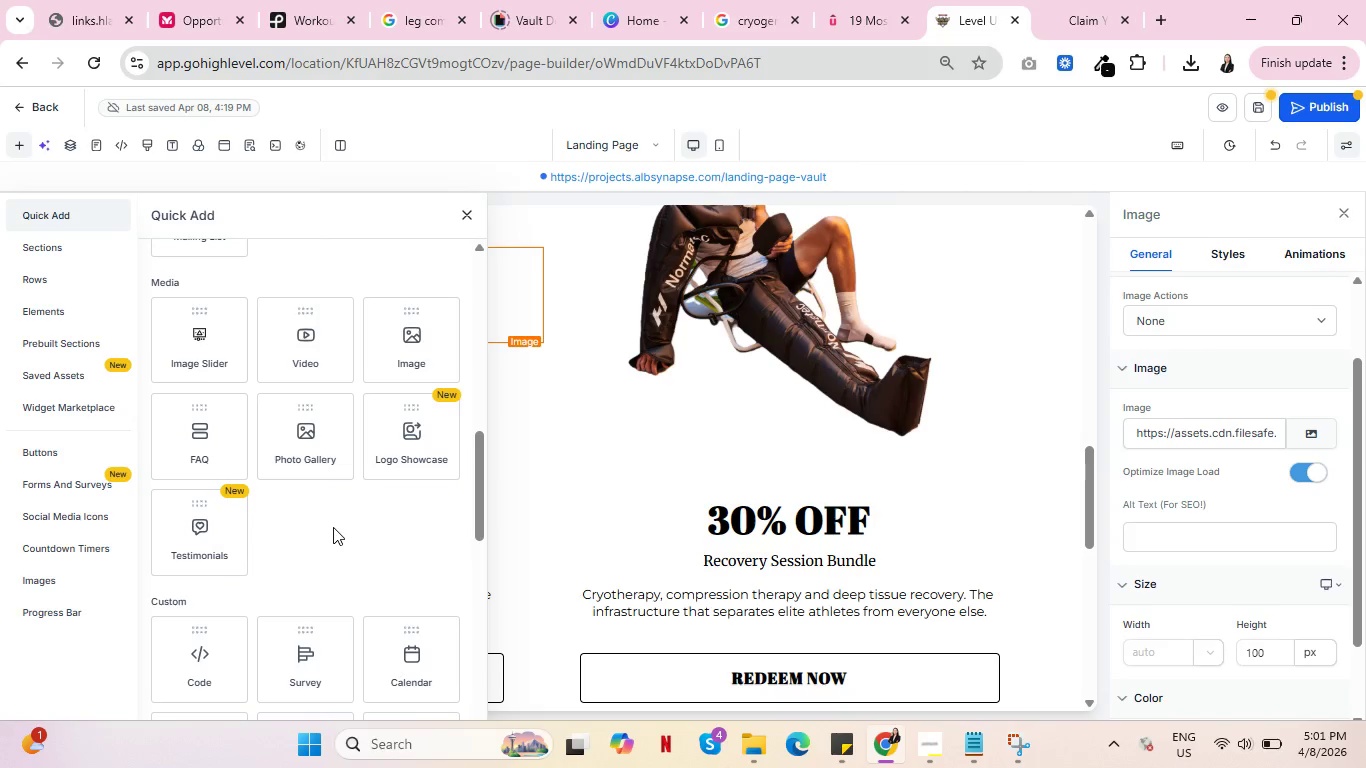 
wait(9.69)
 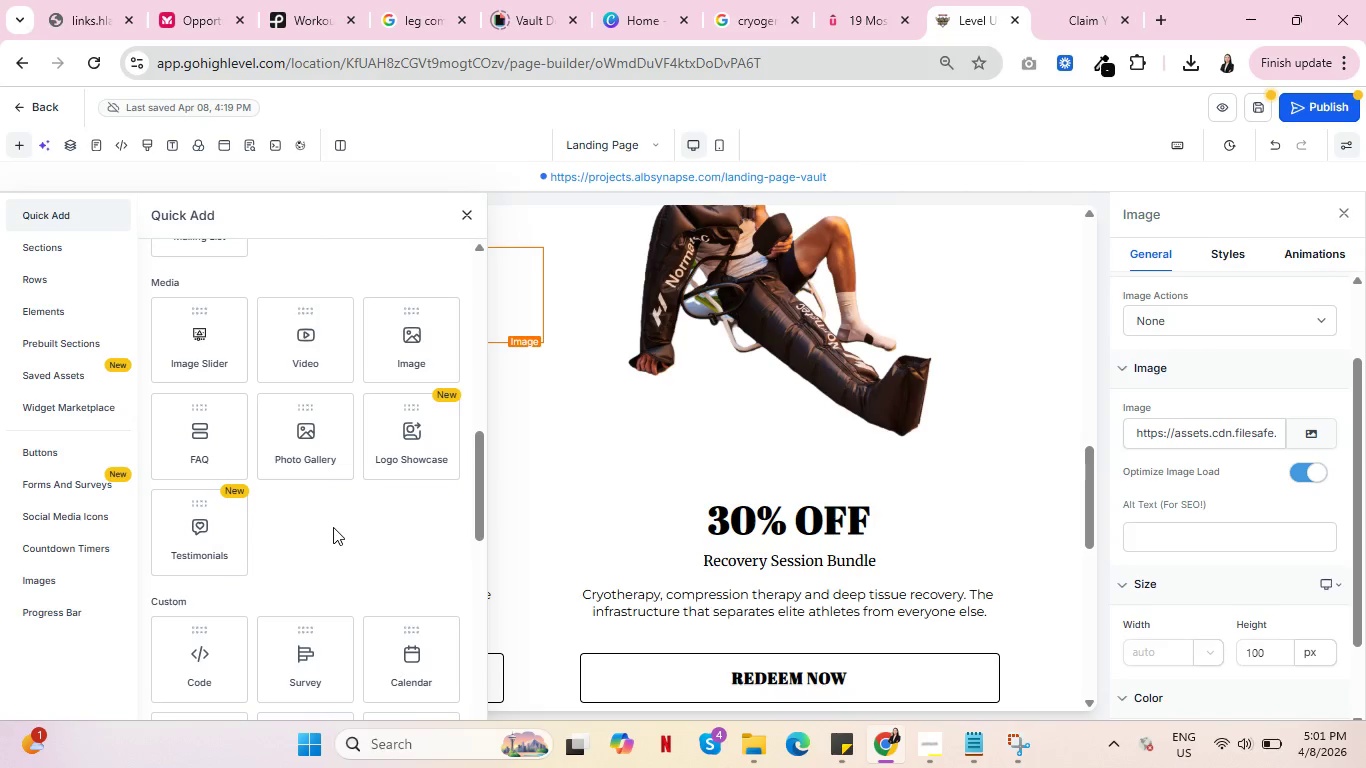 
left_click([197, 351])
 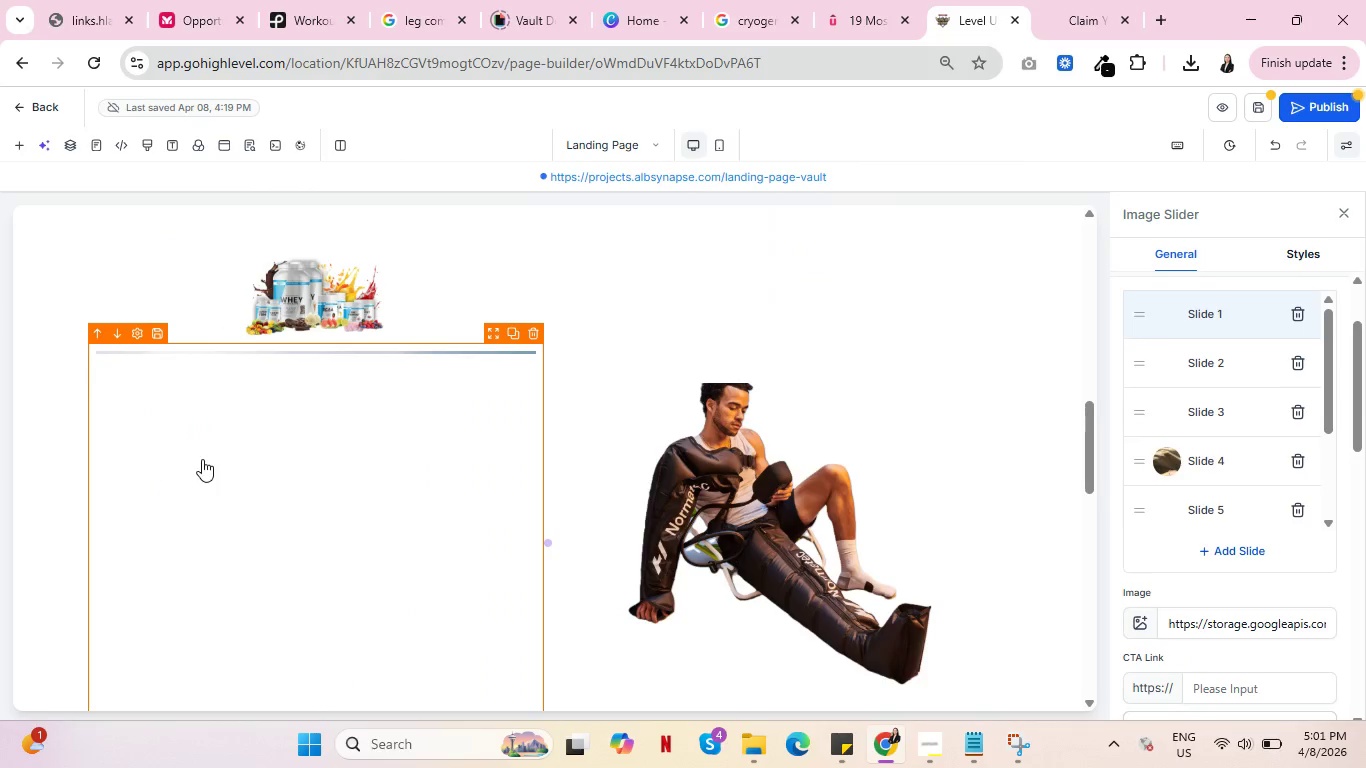 
scroll: coordinate [297, 452], scroll_direction: down, amount: 2.0
 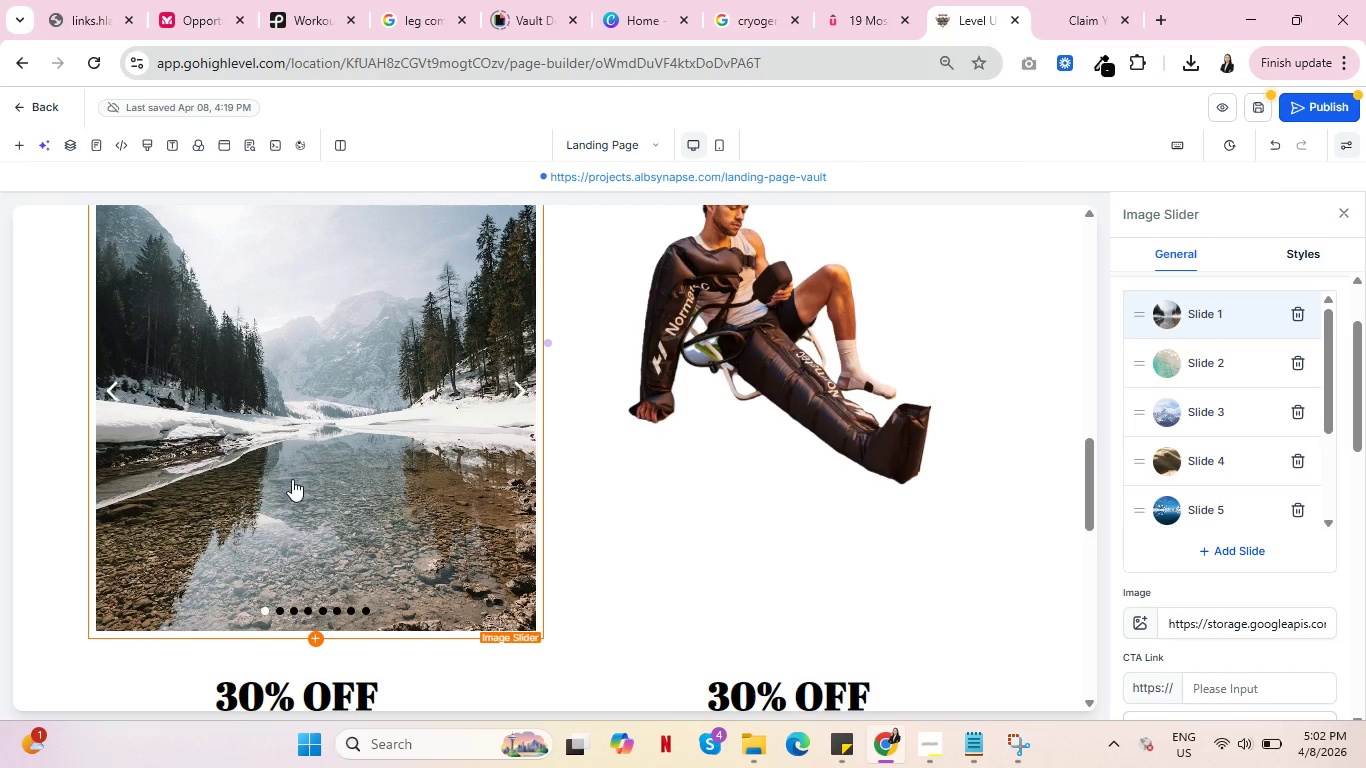 
left_click([517, 395])
 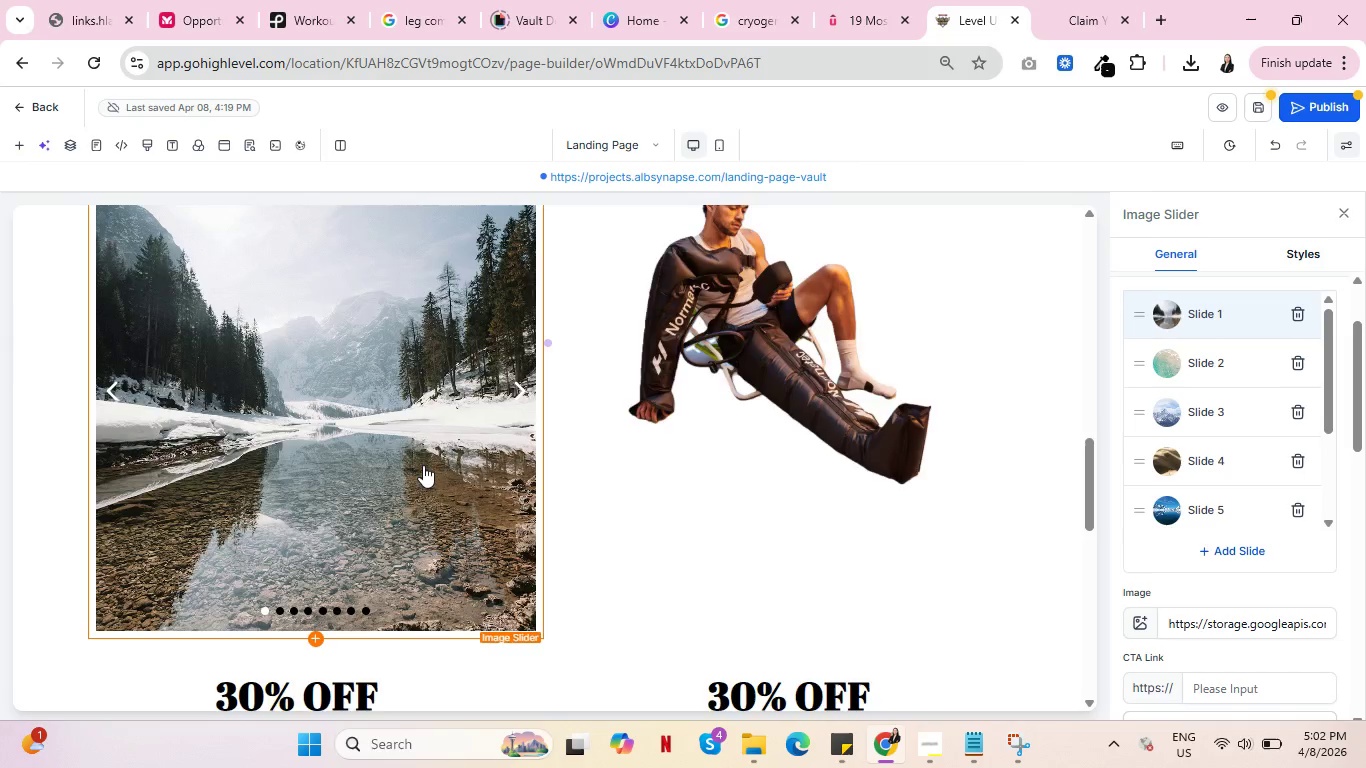 
scroll: coordinate [423, 465], scroll_direction: up, amount: 2.0
 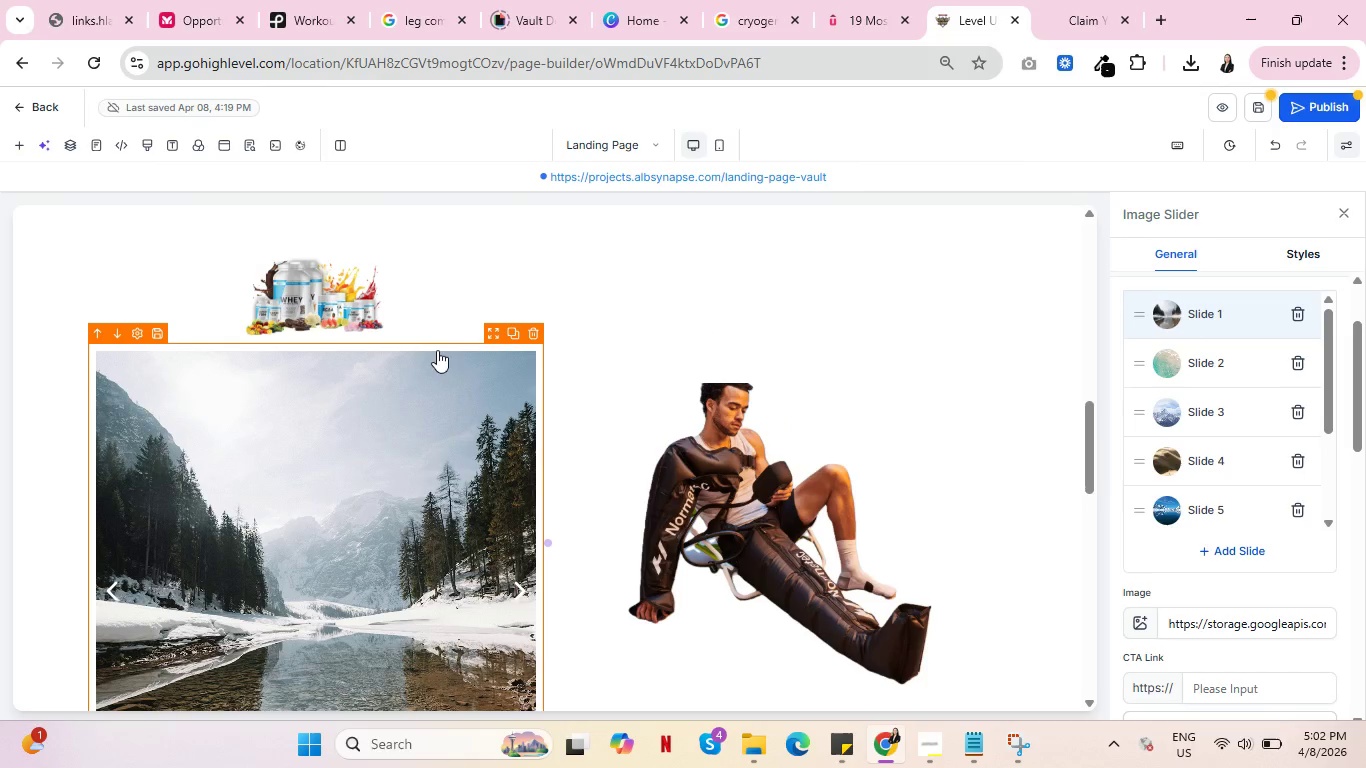 
left_click([528, 338])
 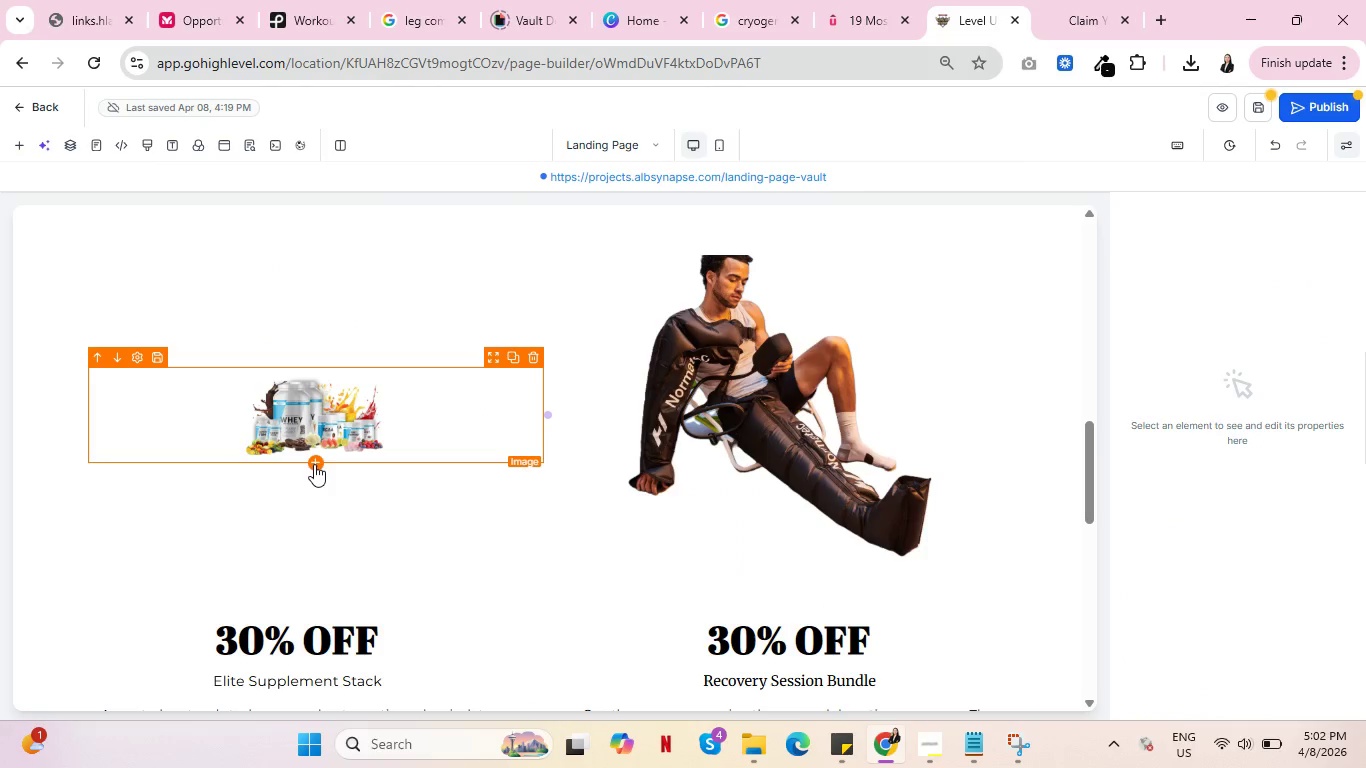 
left_click([314, 464])
 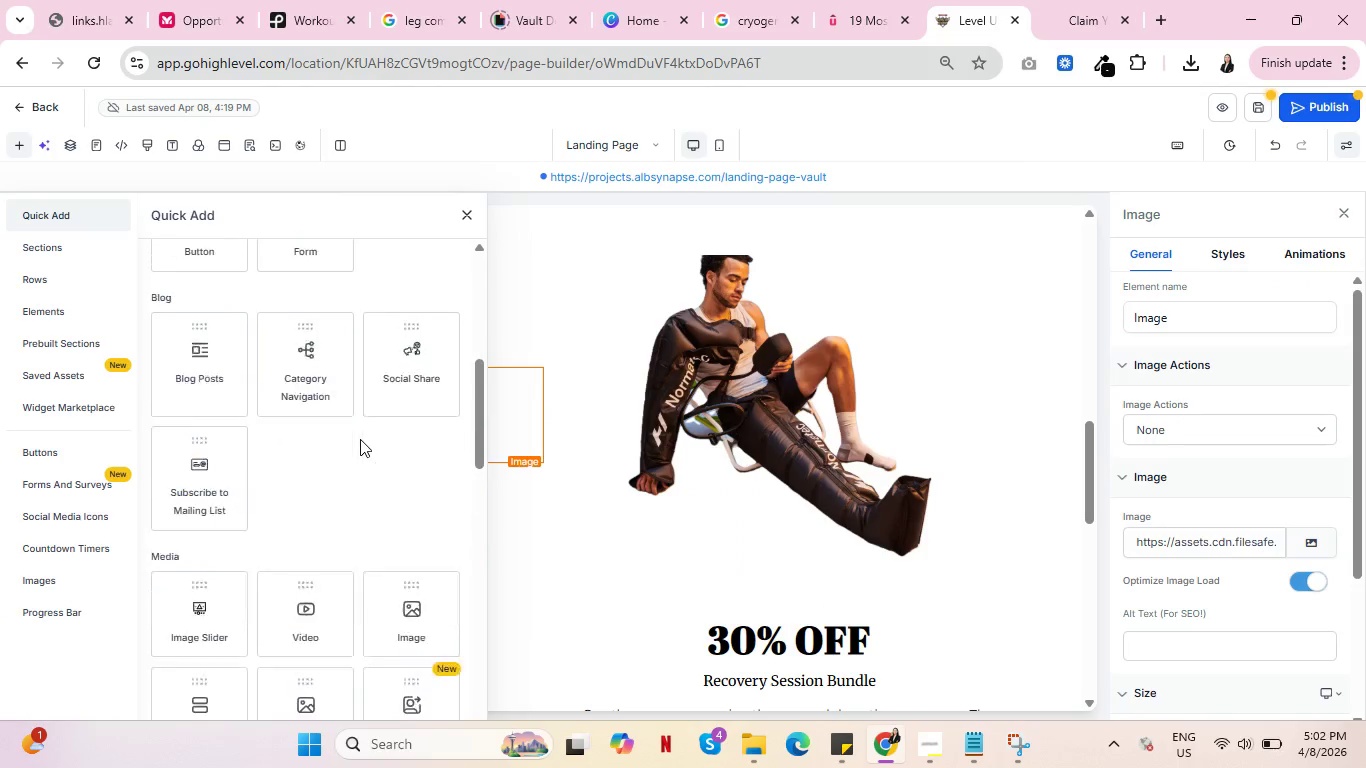 
scroll: coordinate [360, 439], scroll_direction: up, amount: 7.0
 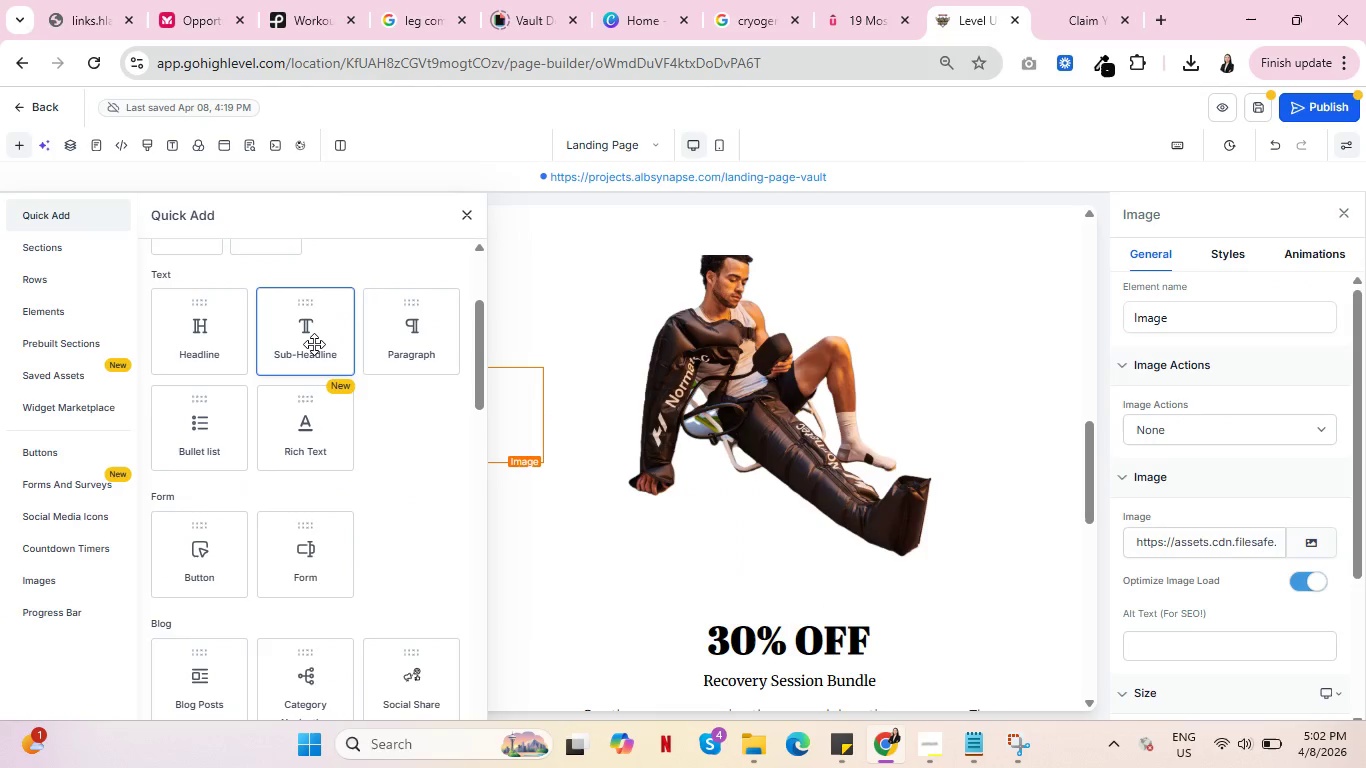 
left_click([314, 344])
 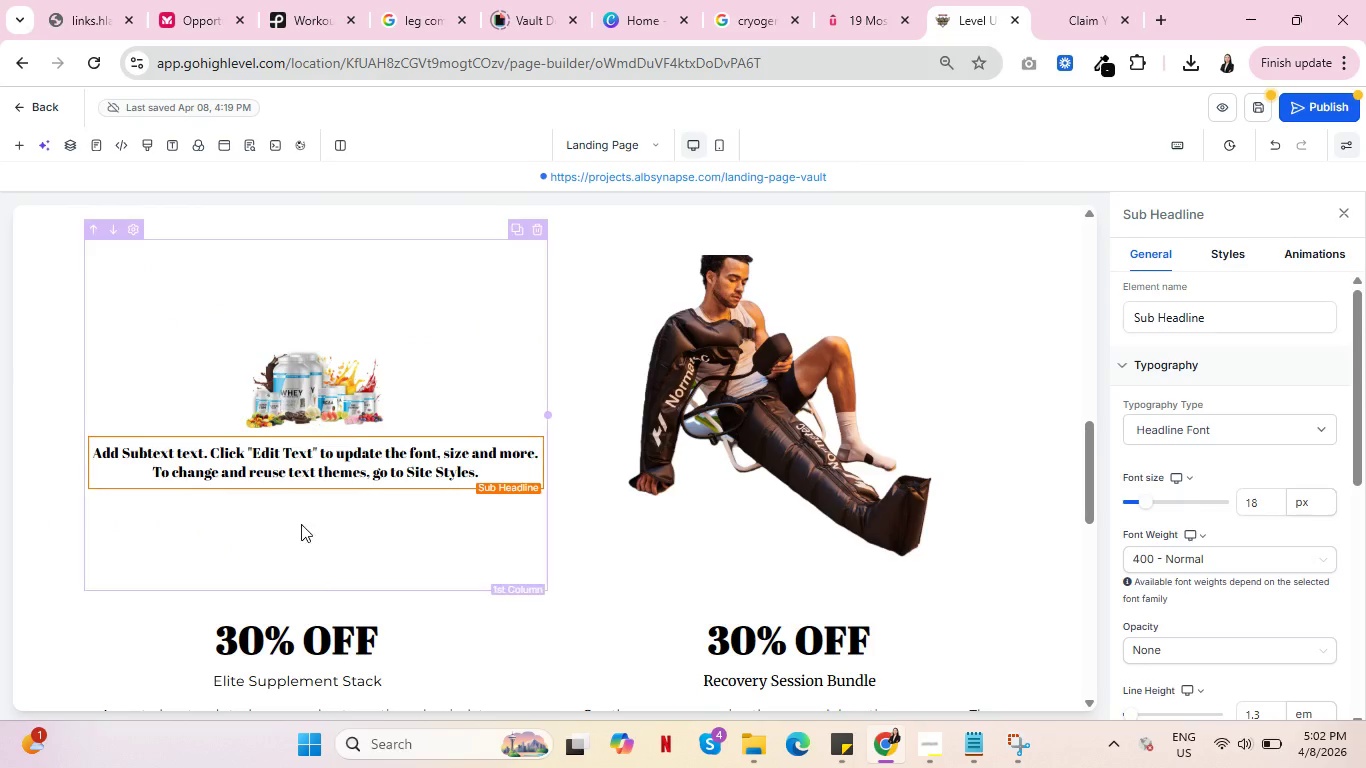 
scroll: coordinate [314, 533], scroll_direction: down, amount: 2.0
 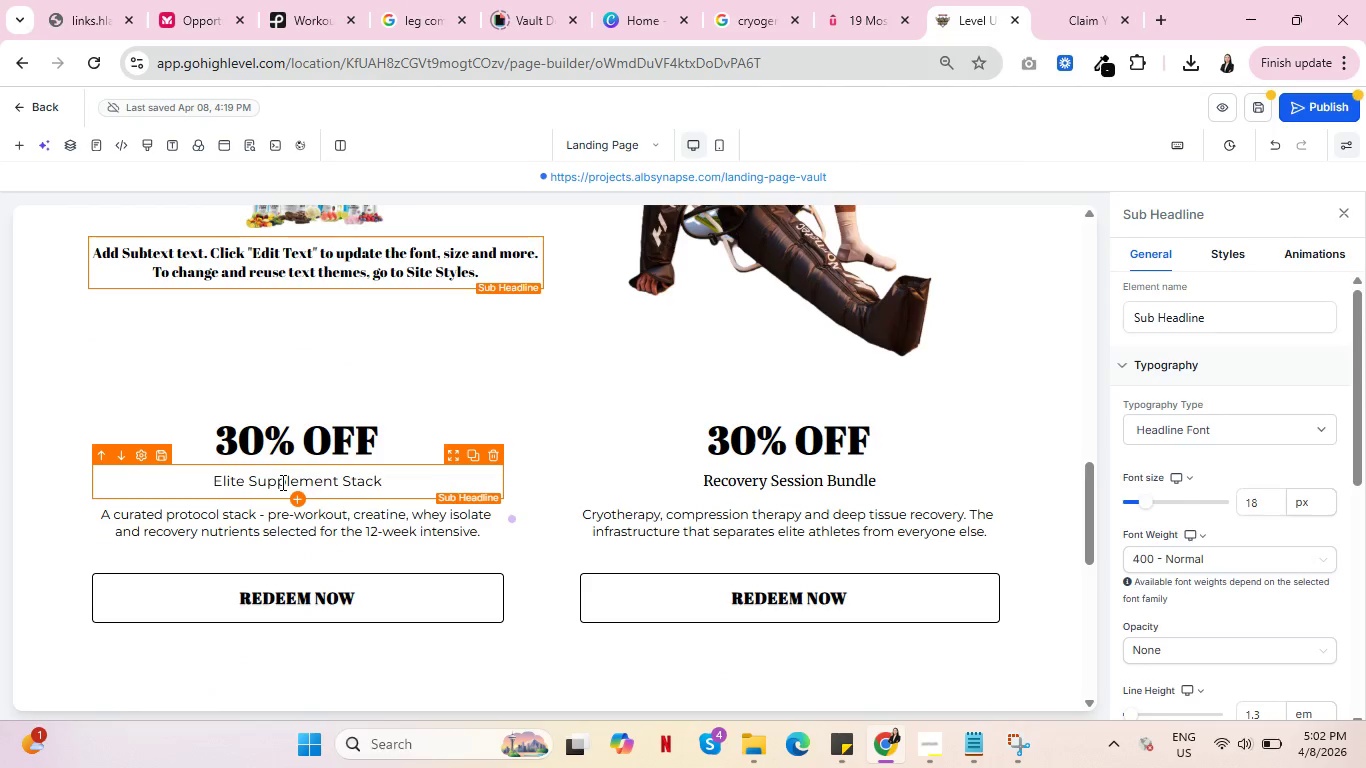 
double_click([281, 482])
 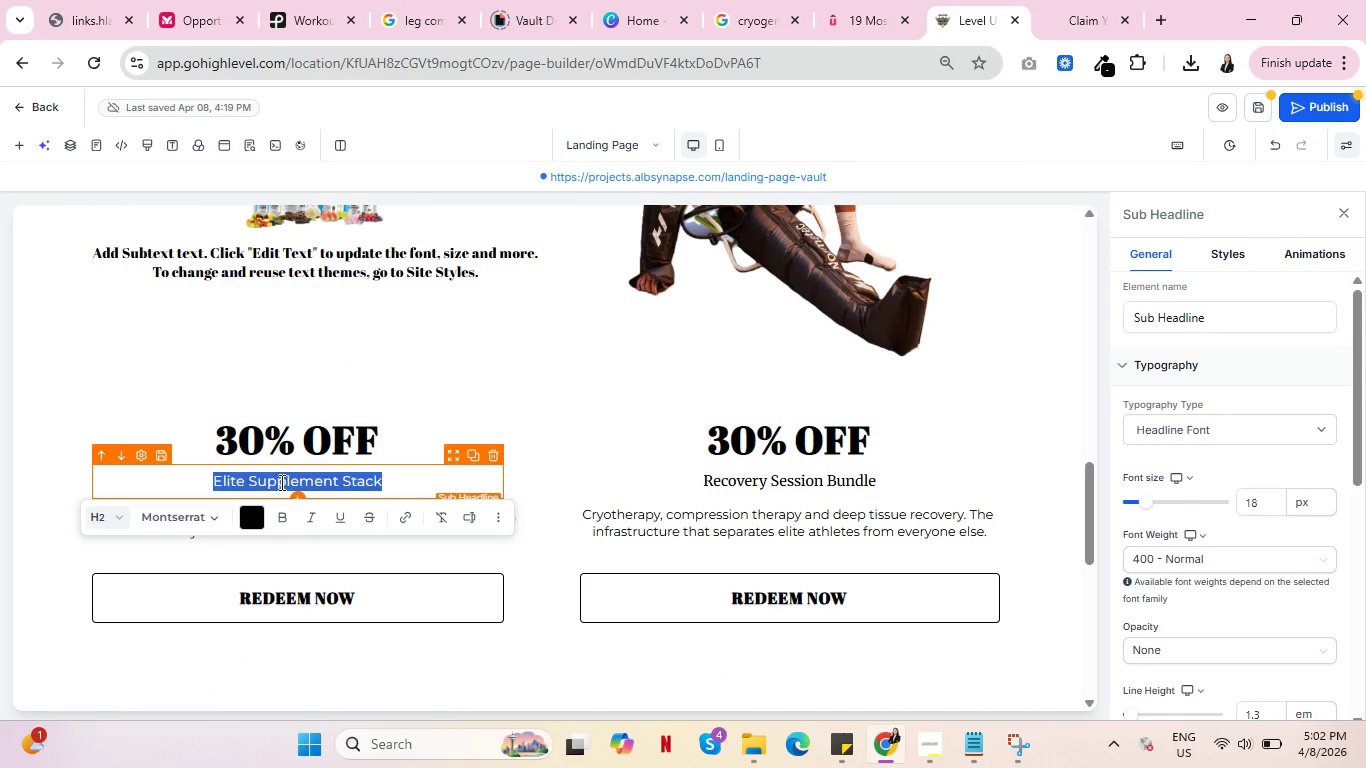 
triple_click([281, 482])
 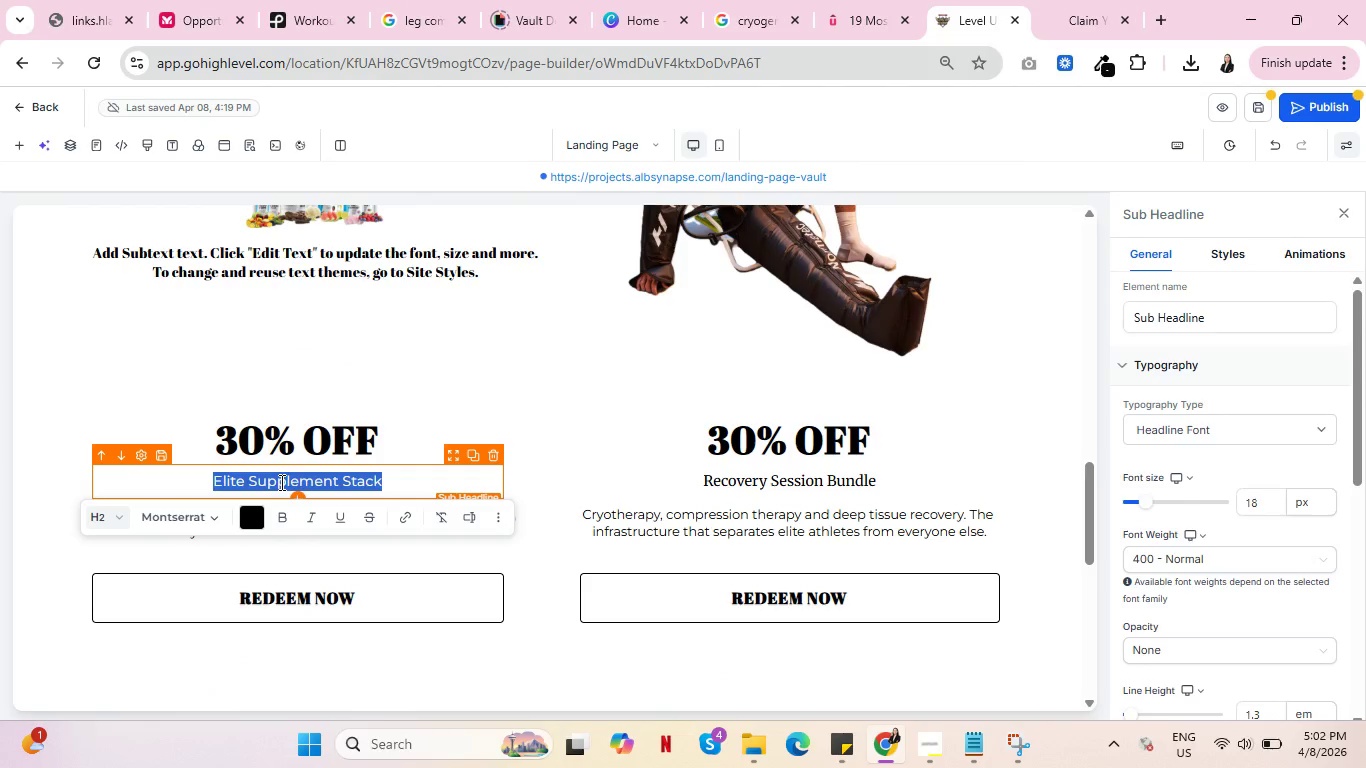 
key(Control+C)
 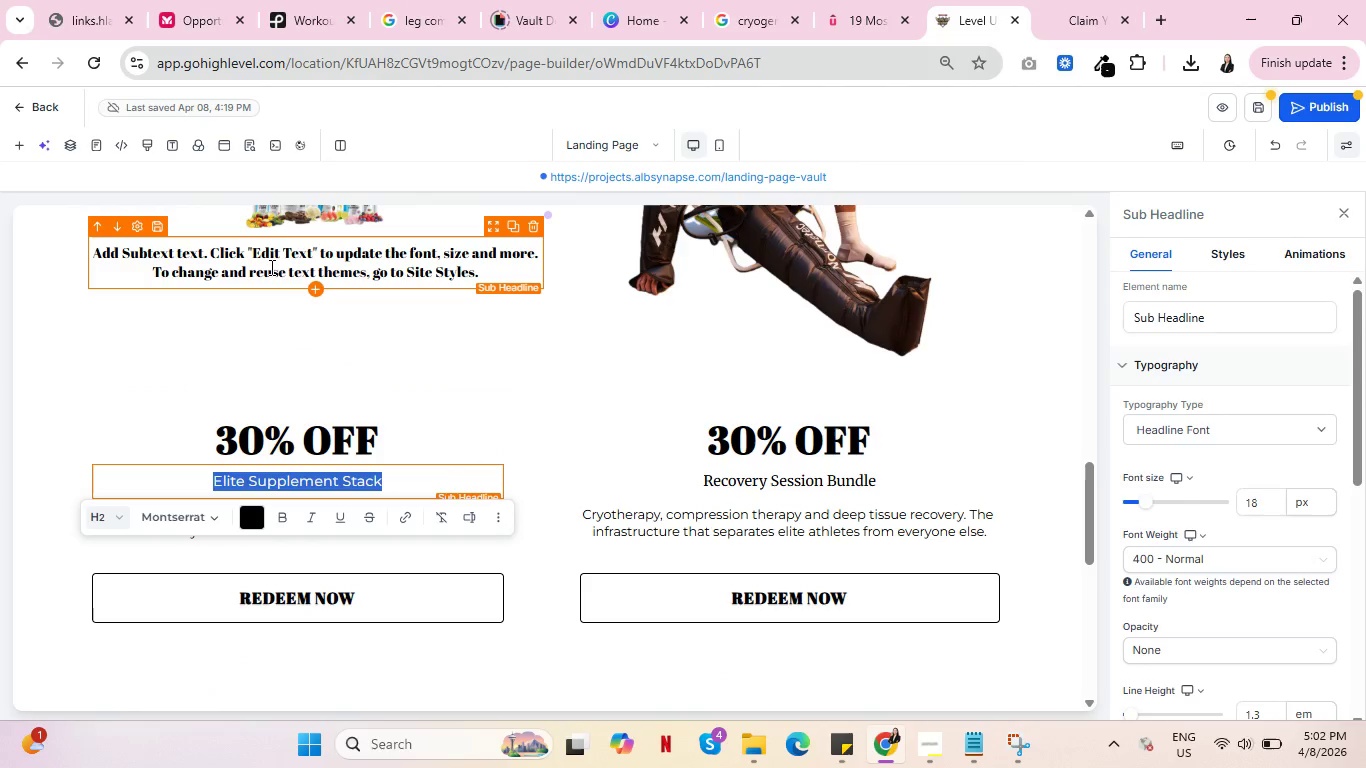 
key(Control+C)
 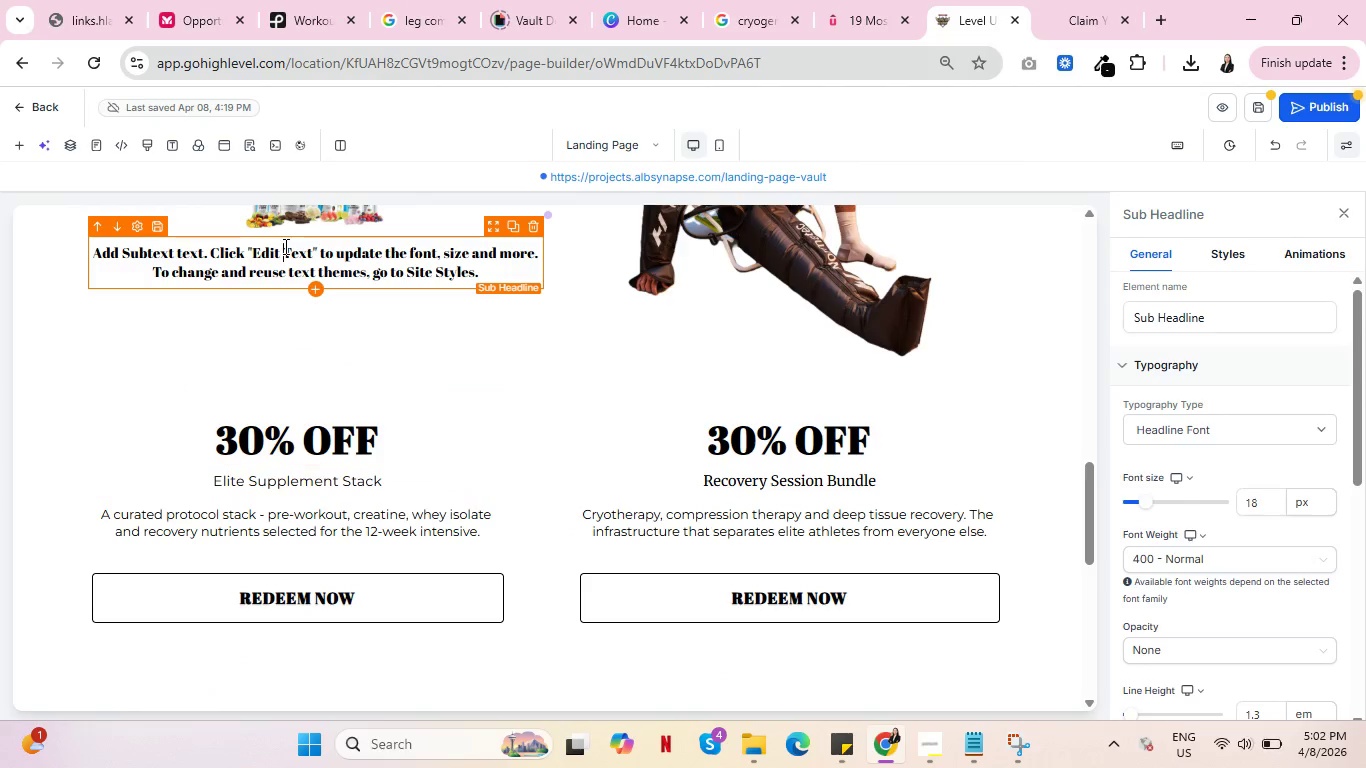 
double_click([284, 246])
 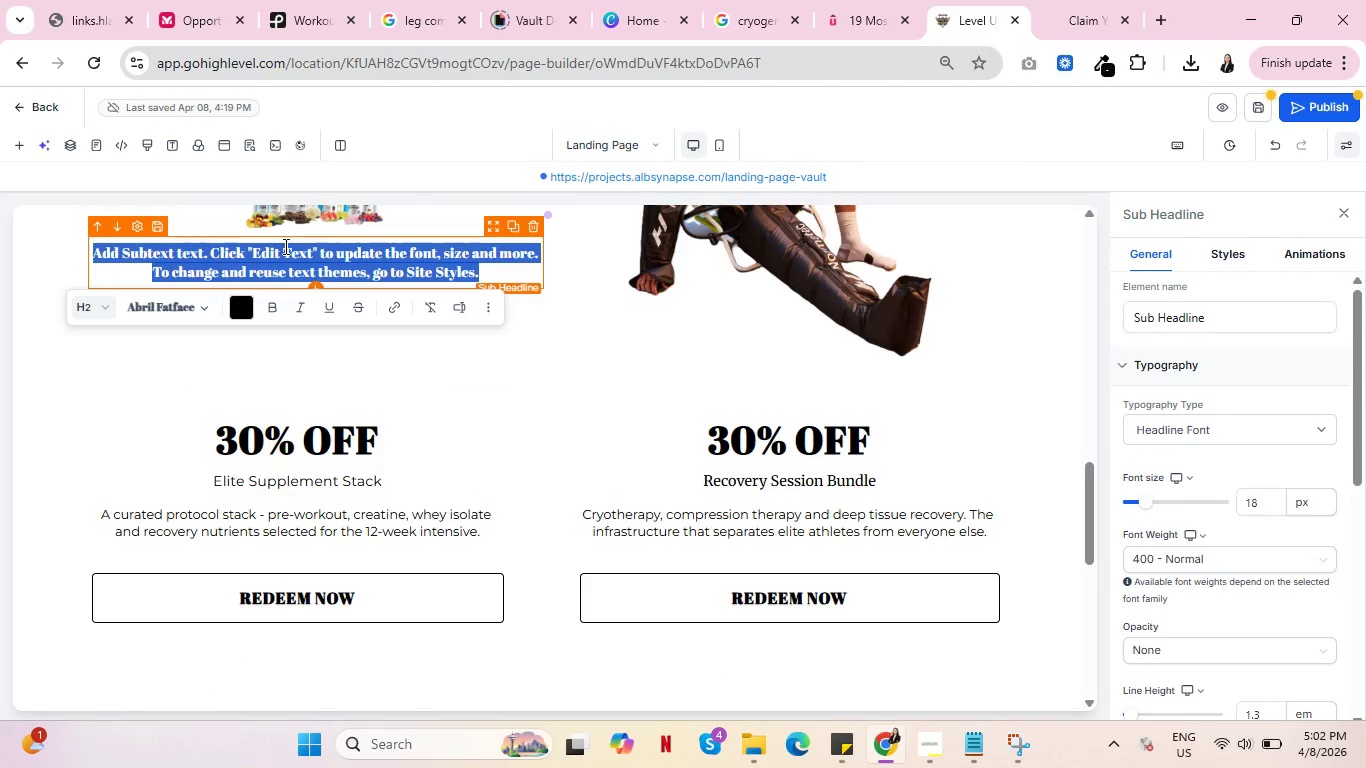 
triple_click([284, 246])
 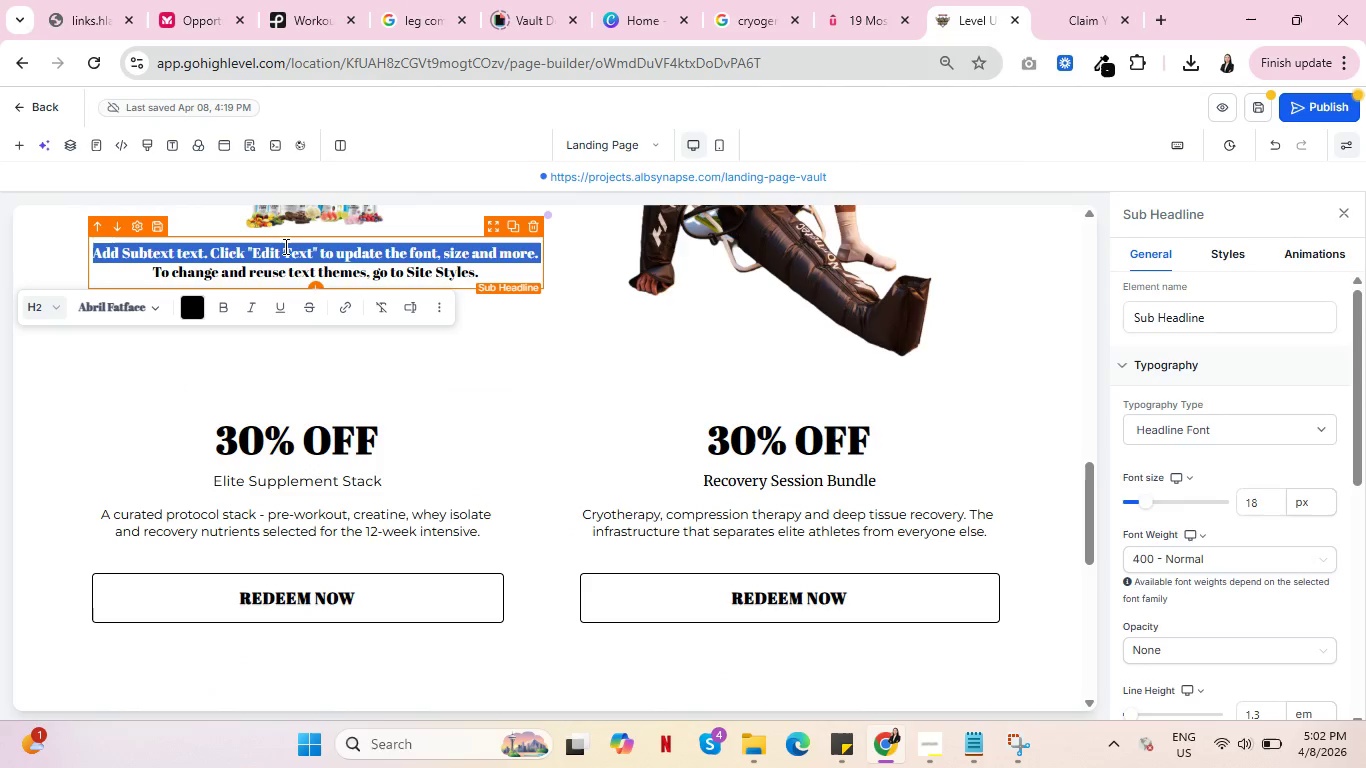 
triple_click([284, 246])
 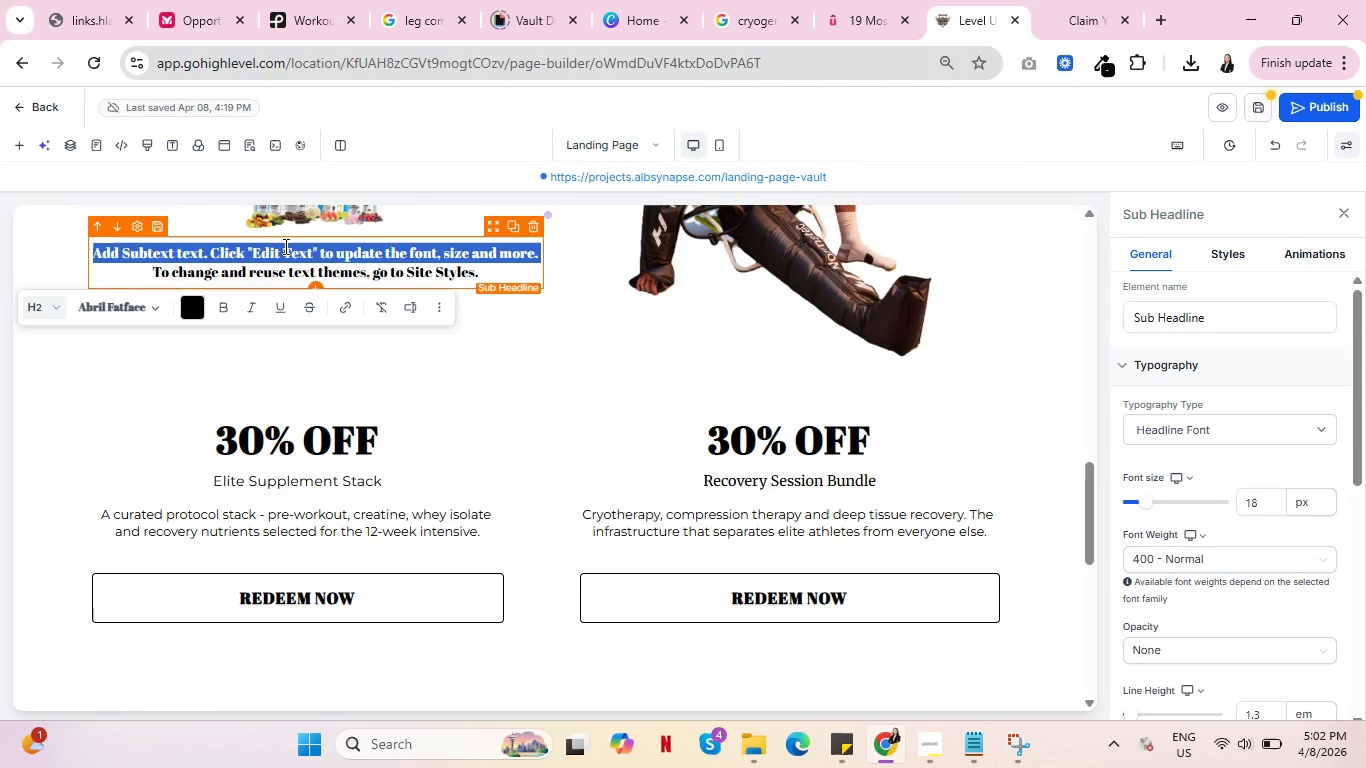 
key(Control+A)
 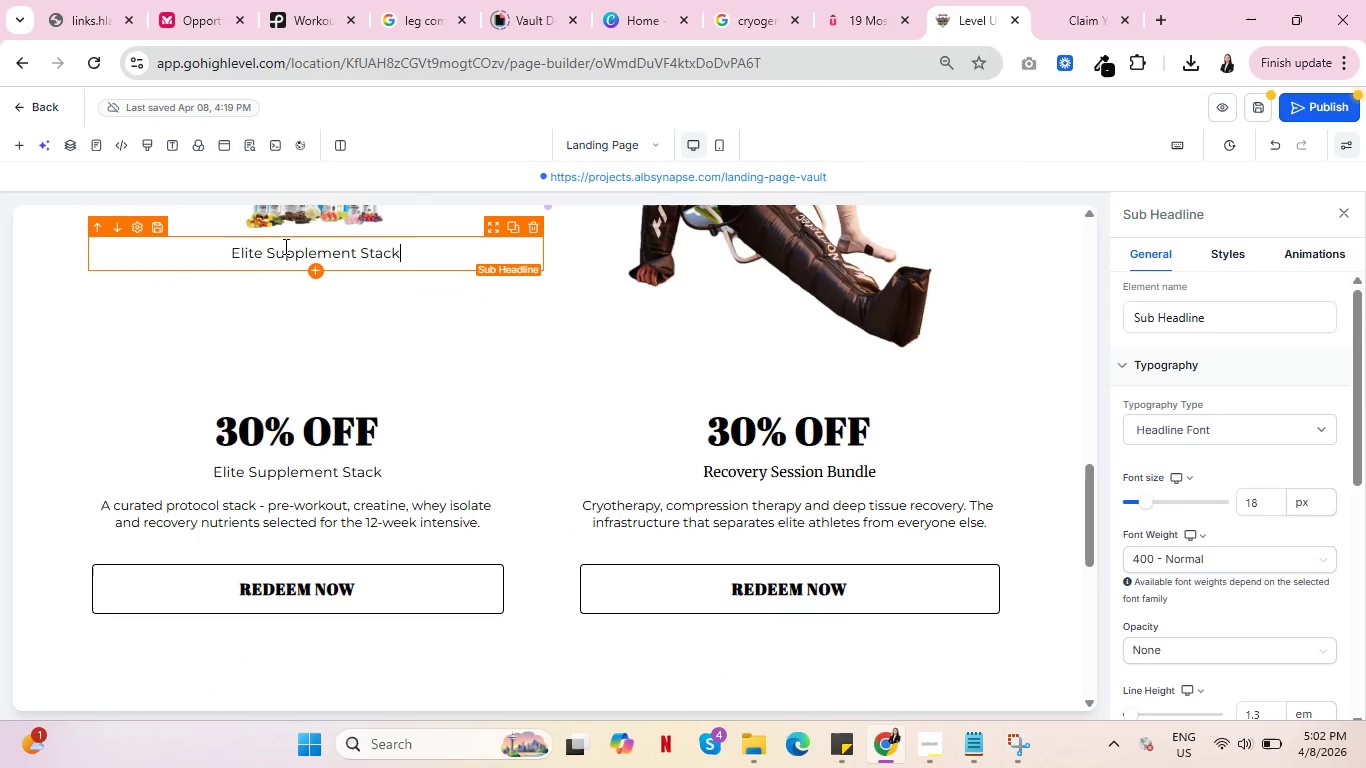 
key(Control+V)
 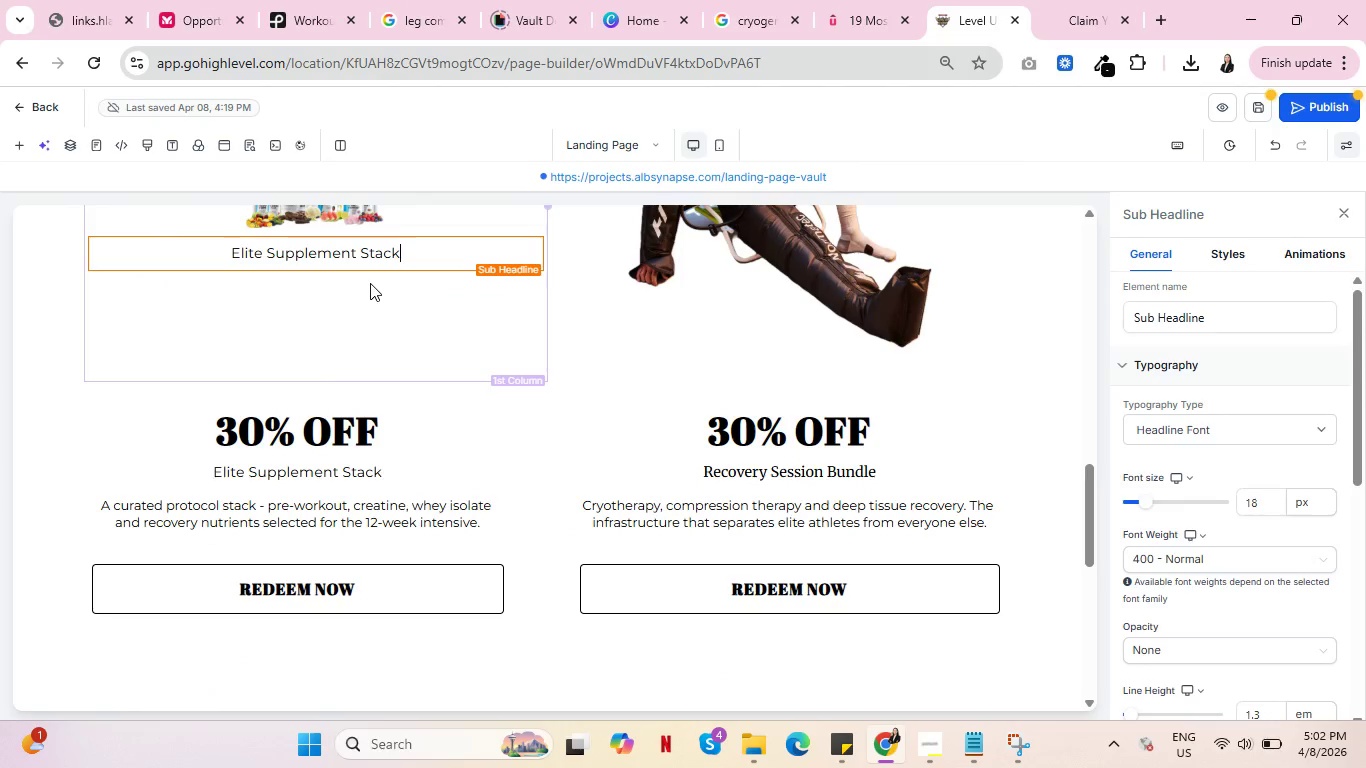 
scroll: coordinate [415, 333], scroll_direction: up, amount: 2.0
 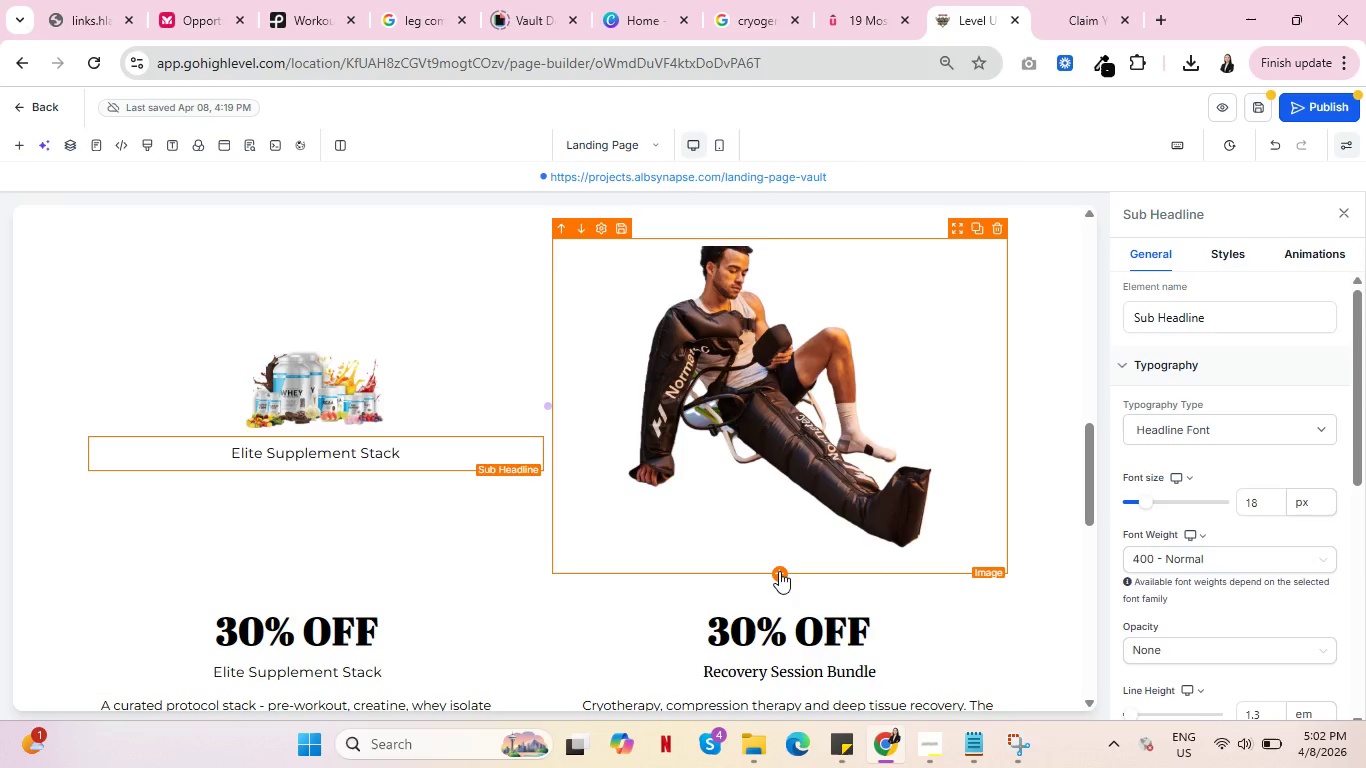 
left_click([779, 571])
 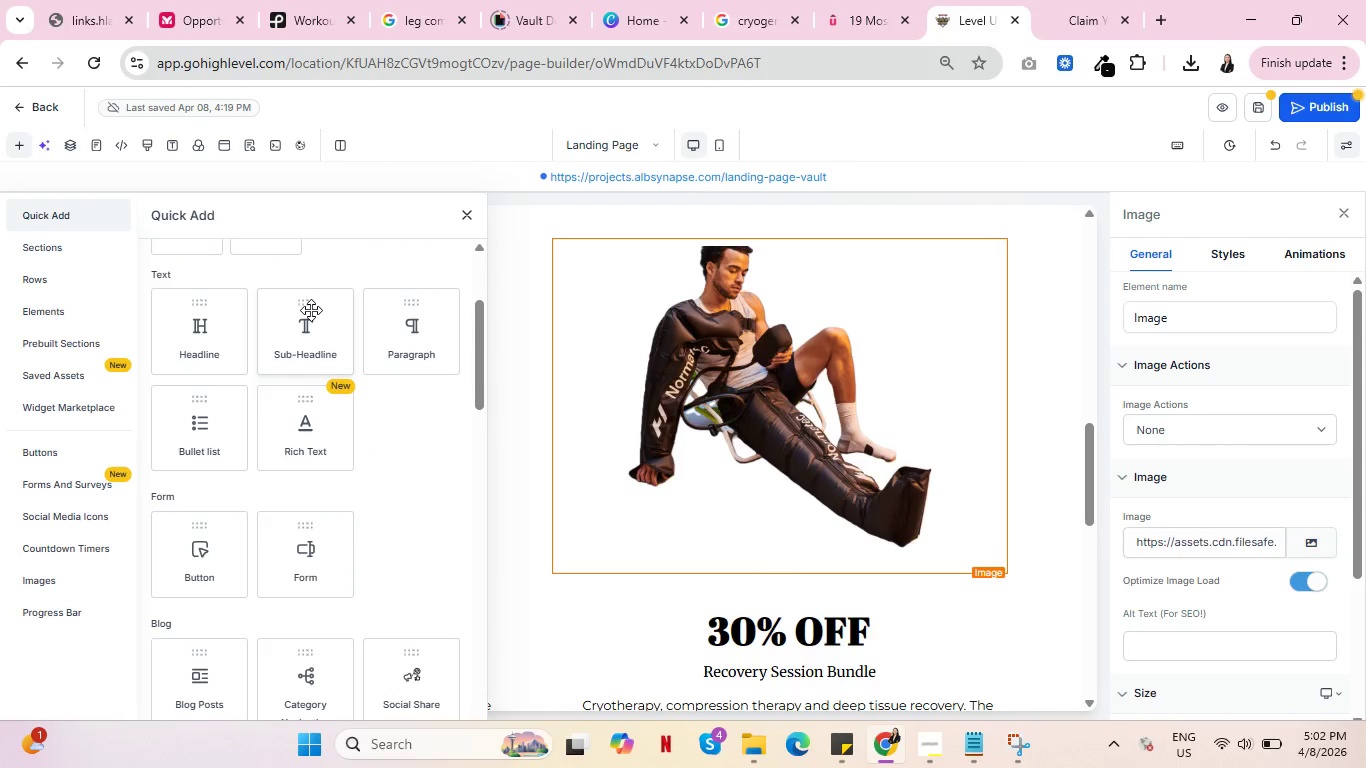 
left_click([311, 310])
 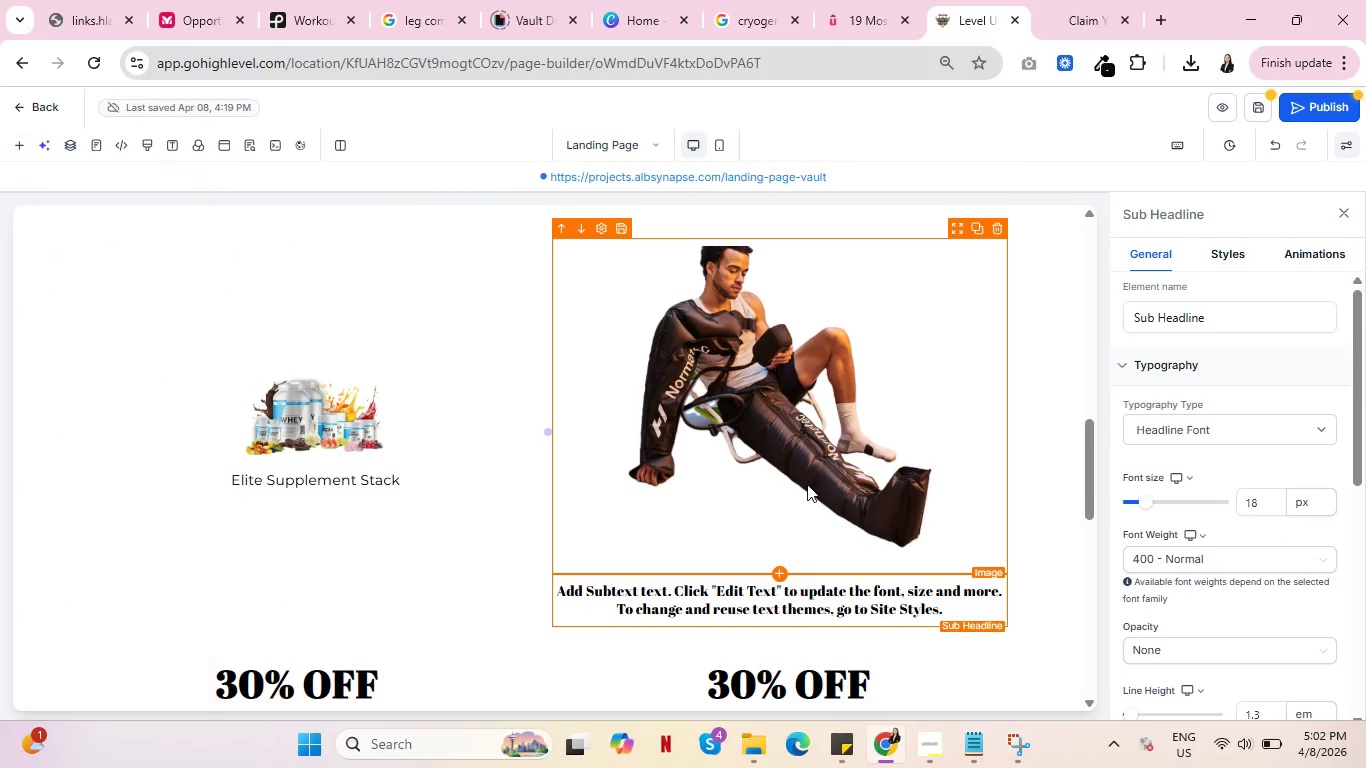 
scroll: coordinate [807, 484], scroll_direction: down, amount: 2.0
 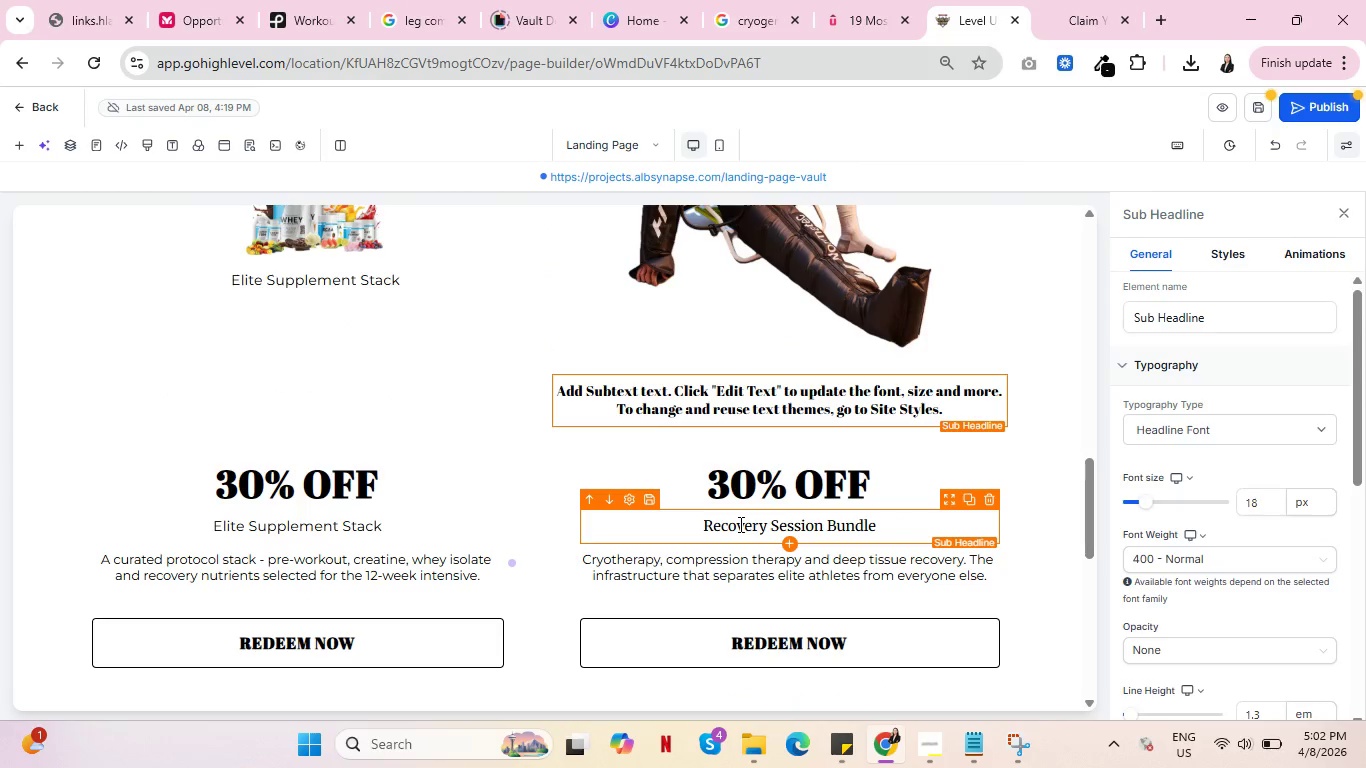 
left_click([739, 524])
 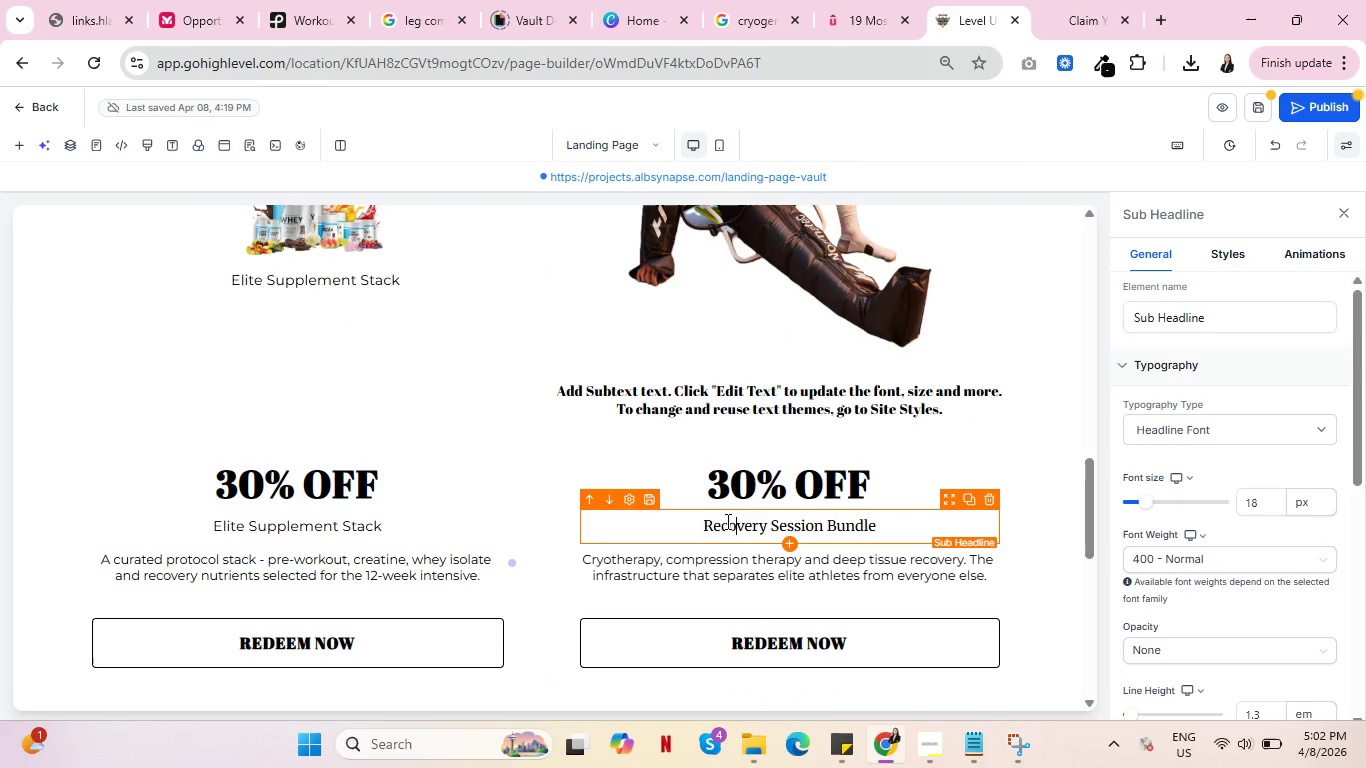 
double_click([725, 521])
 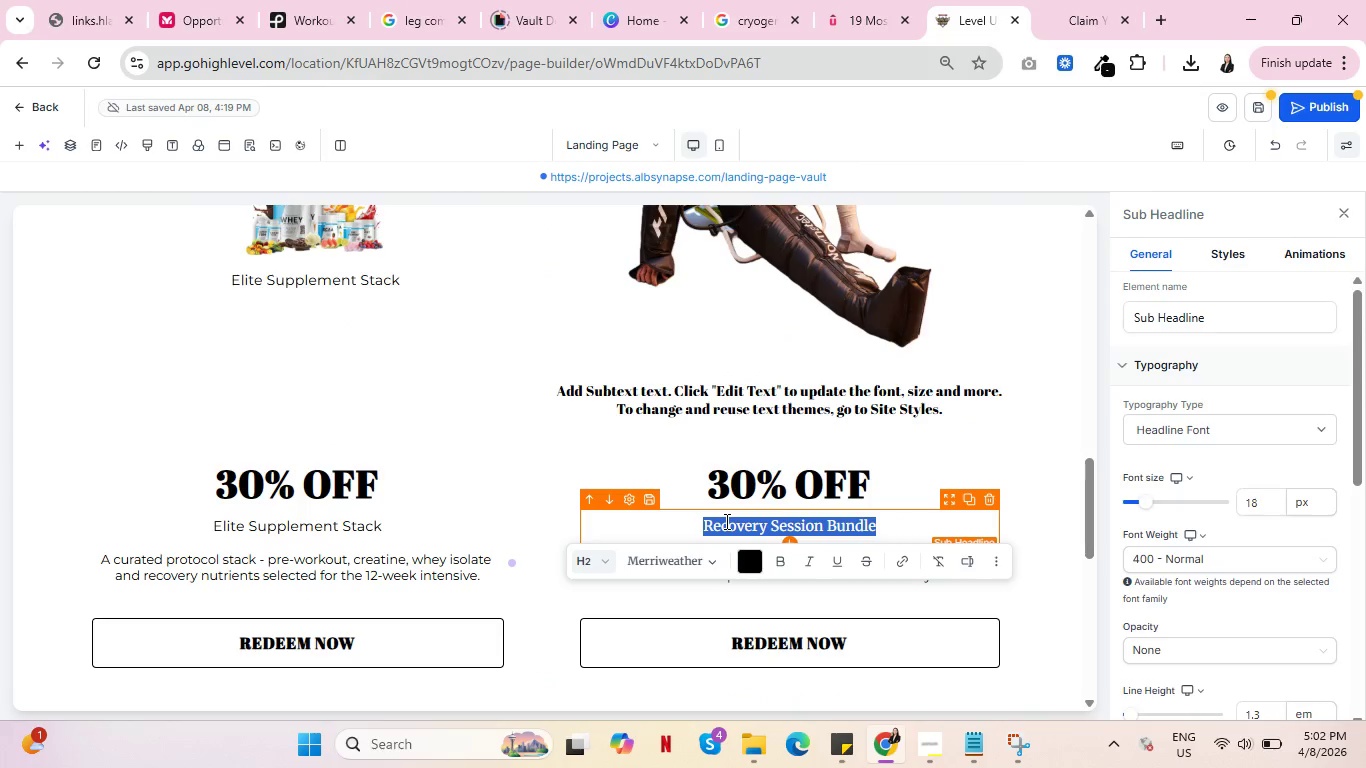 
triple_click([725, 521])
 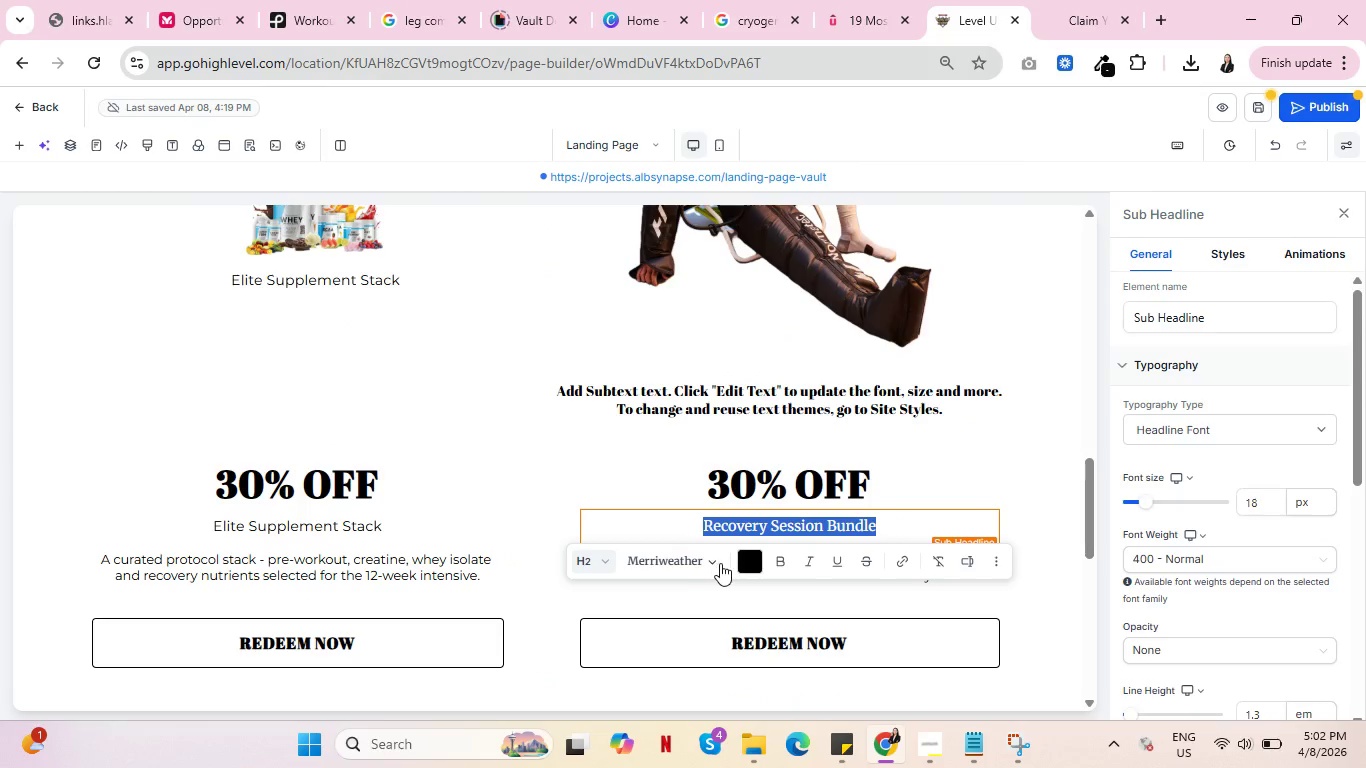 
left_click([720, 563])
 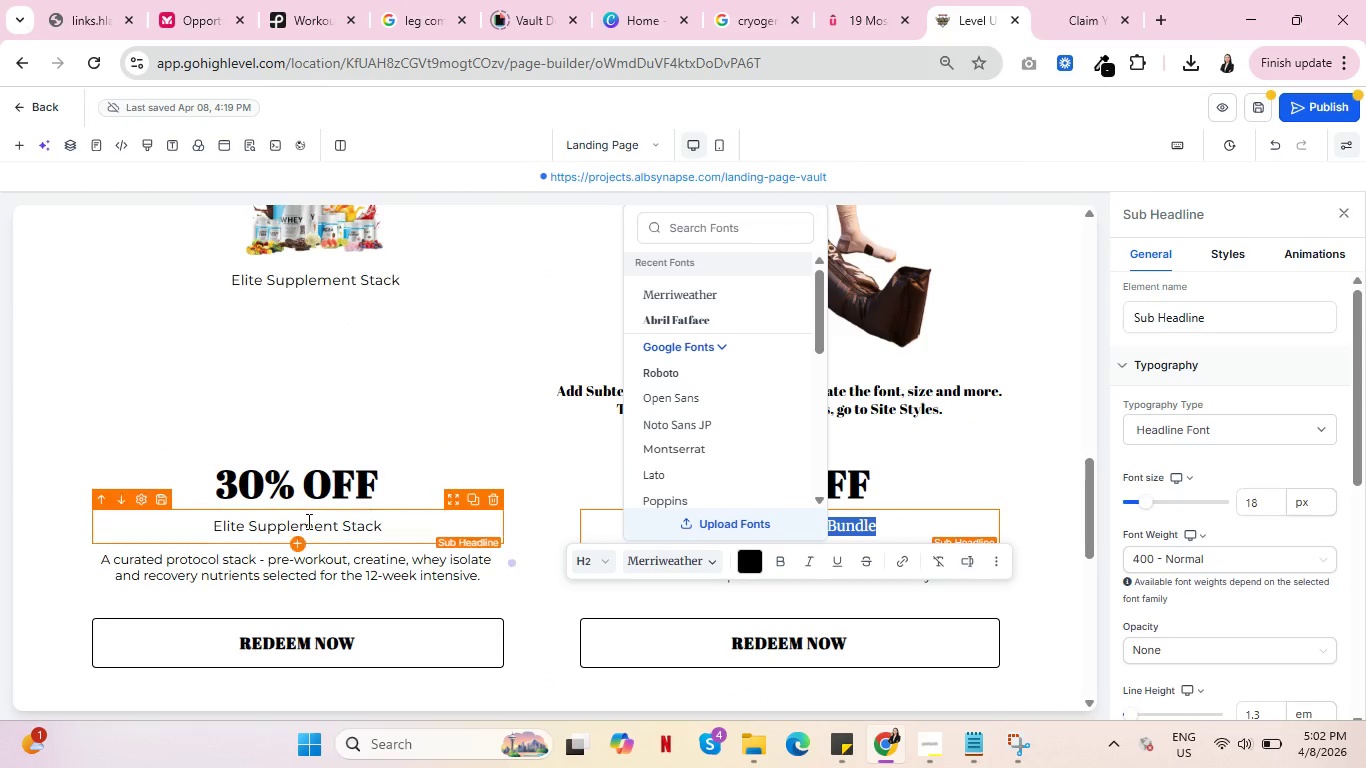 
double_click([304, 521])
 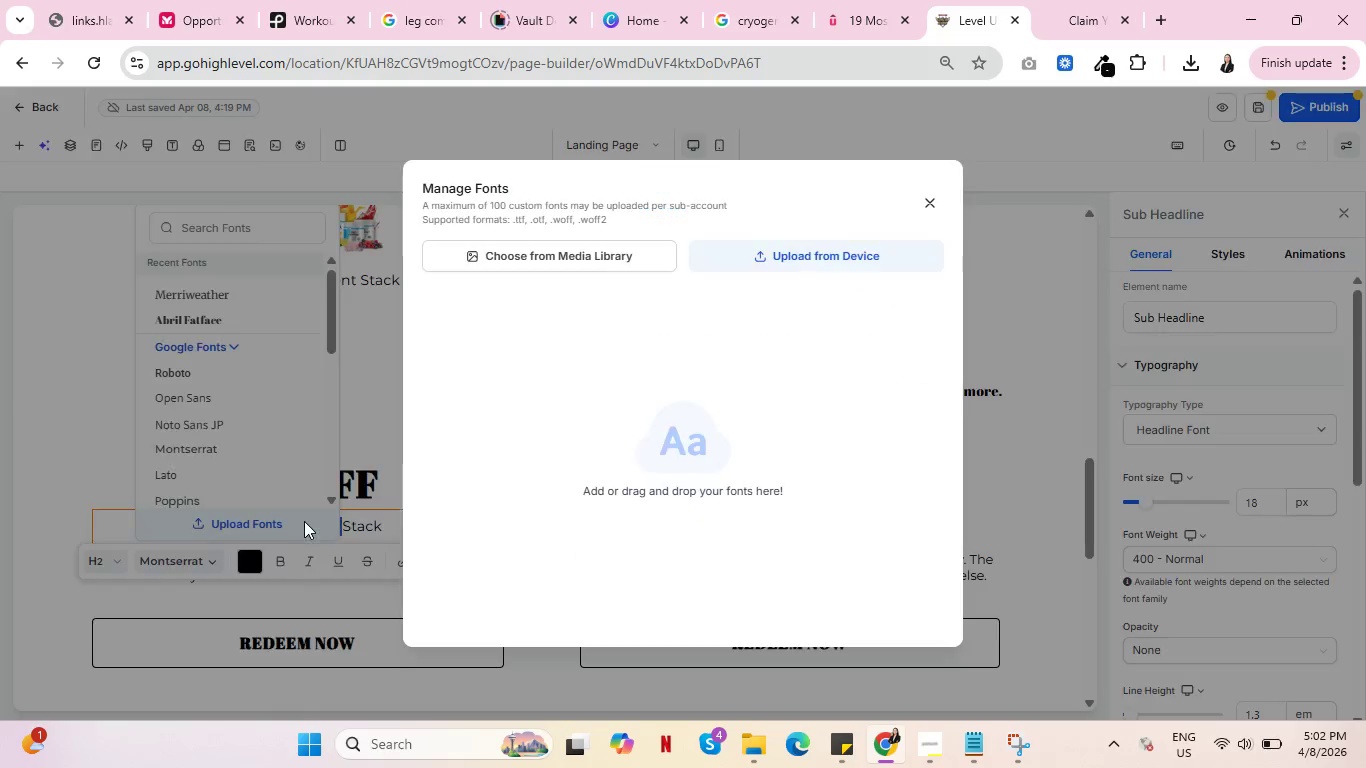 
triple_click([304, 521])
 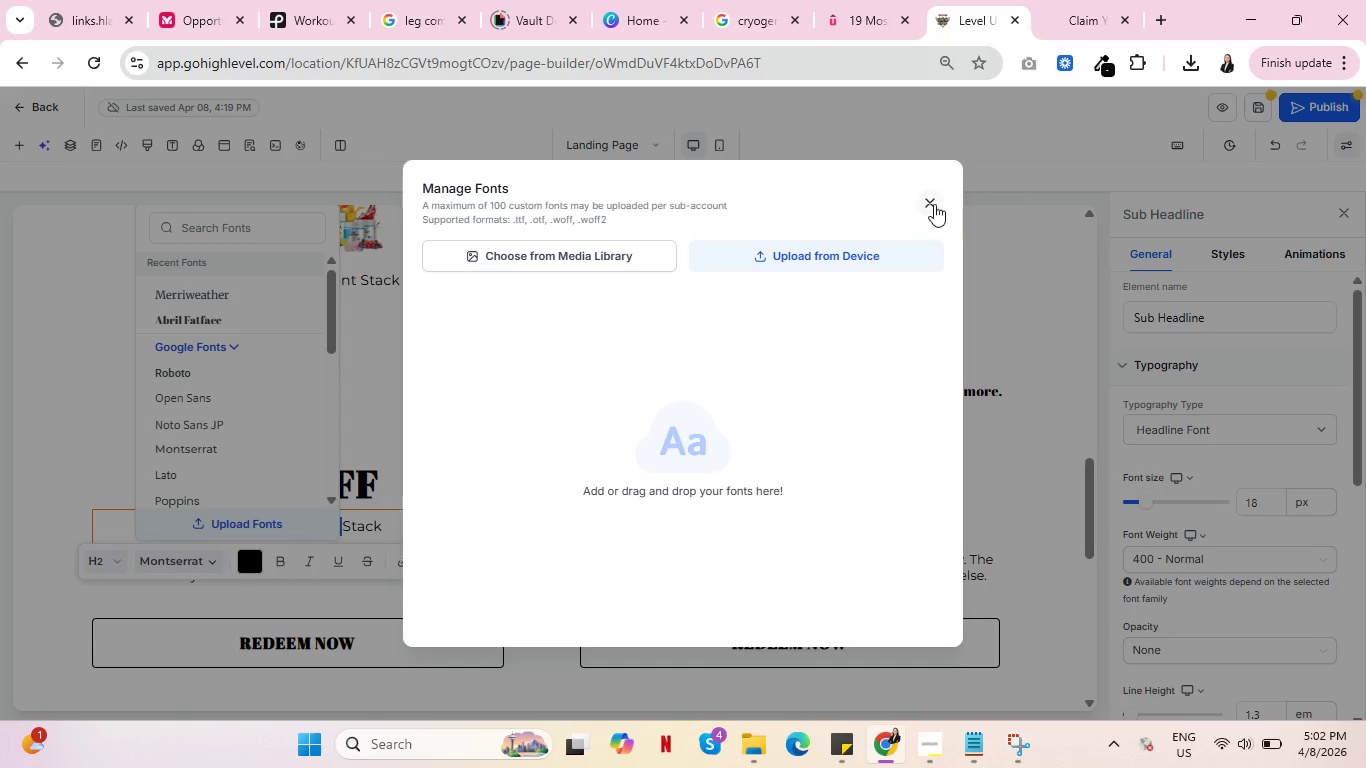 
left_click([931, 203])
 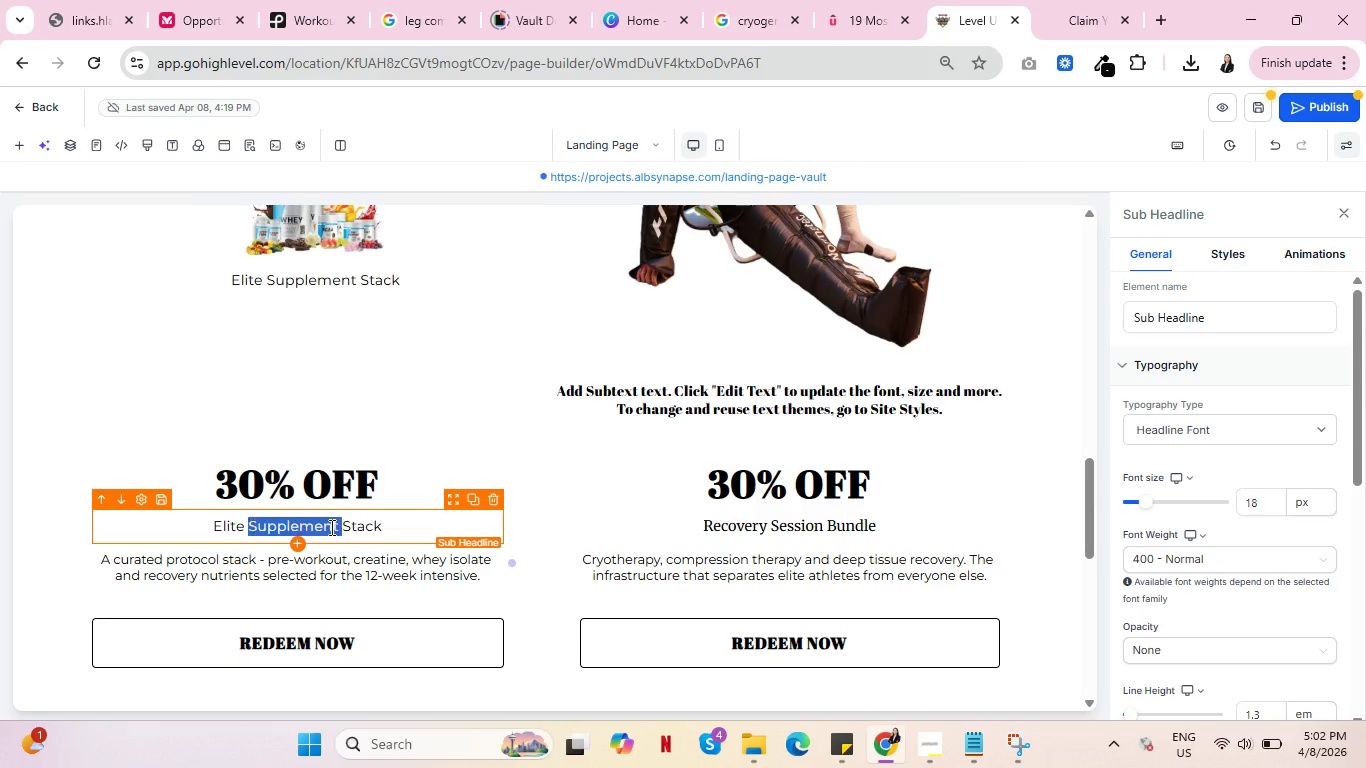 
double_click([330, 527])
 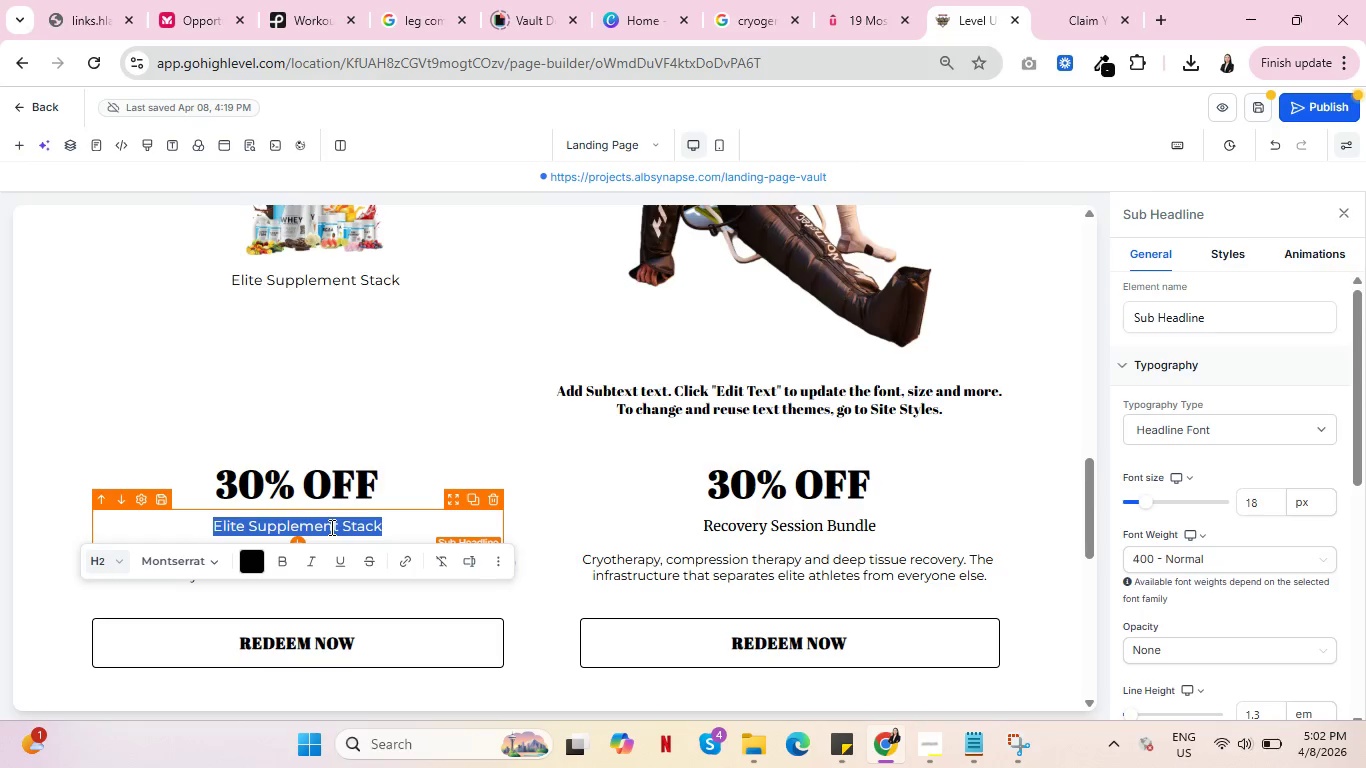 
triple_click([330, 527])
 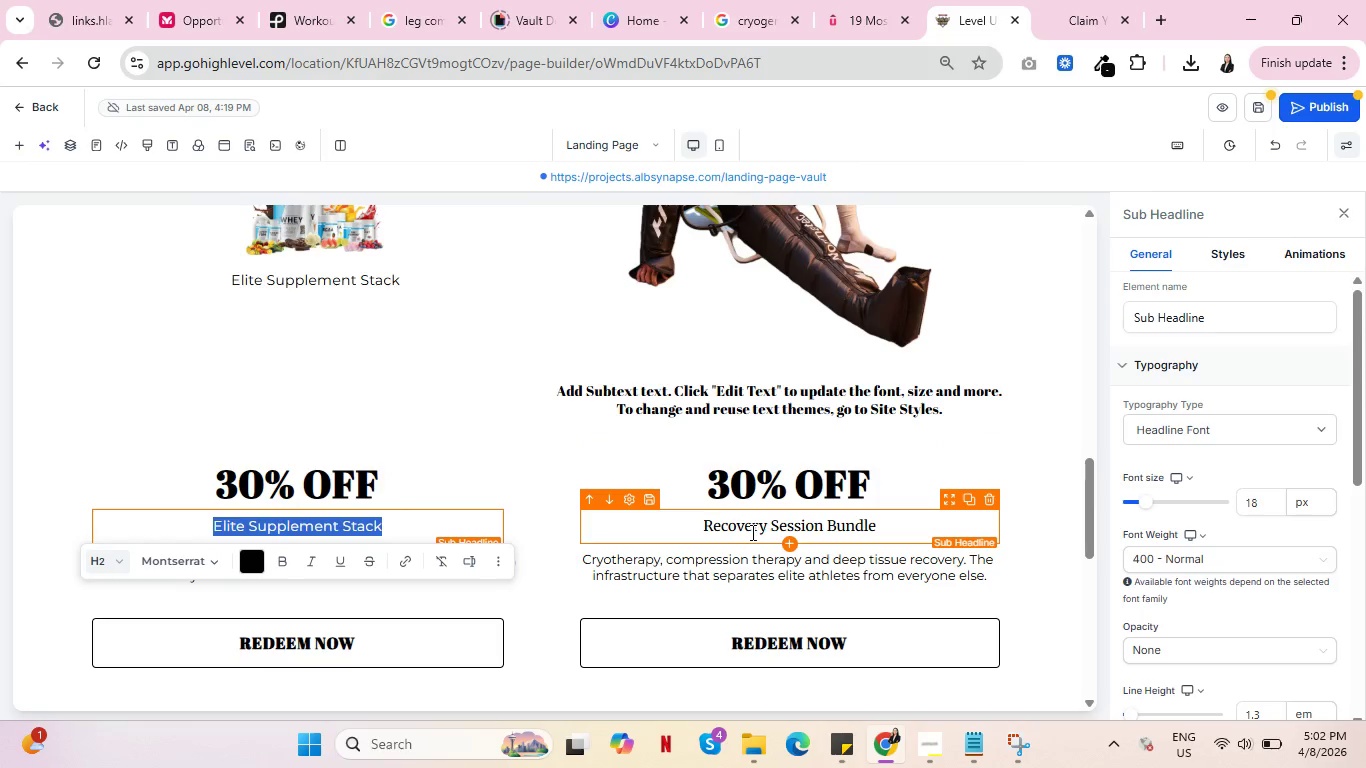 
left_click([750, 532])
 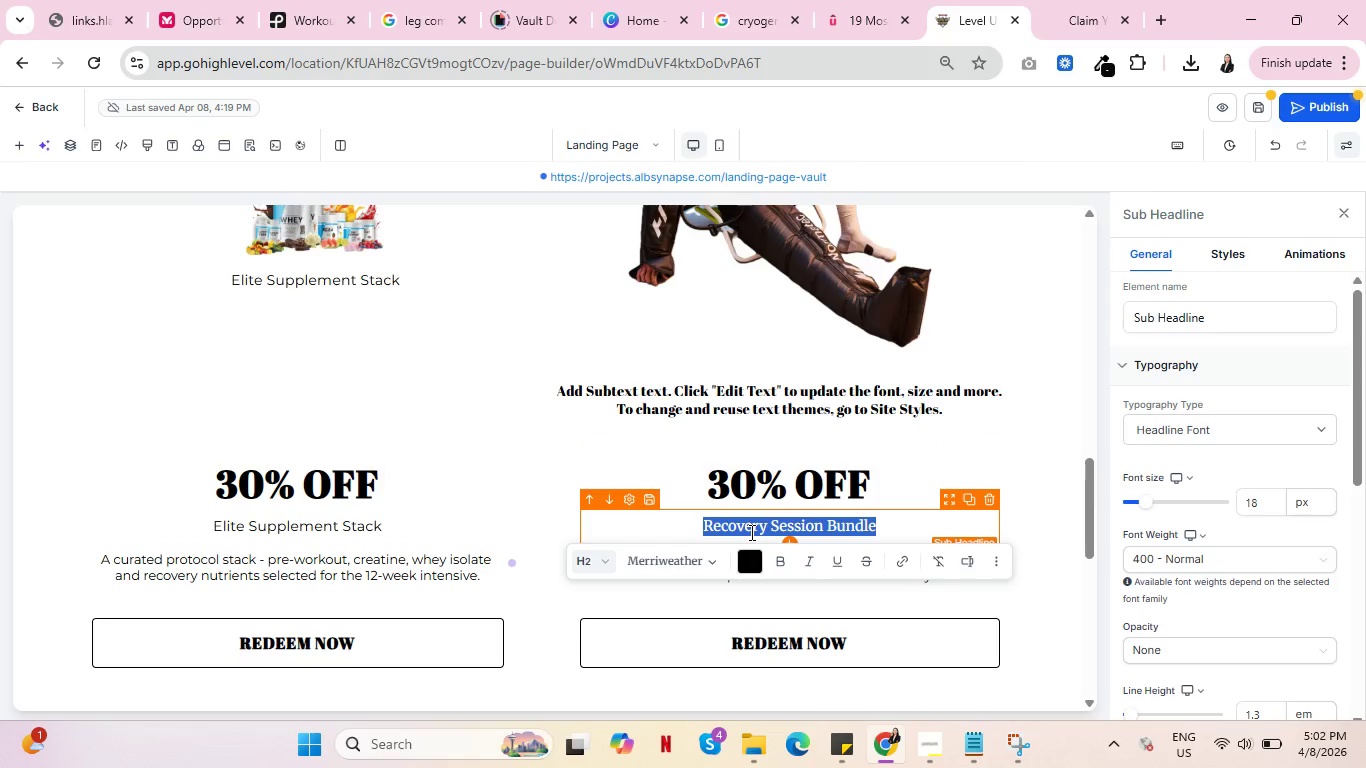 
double_click([750, 532])
 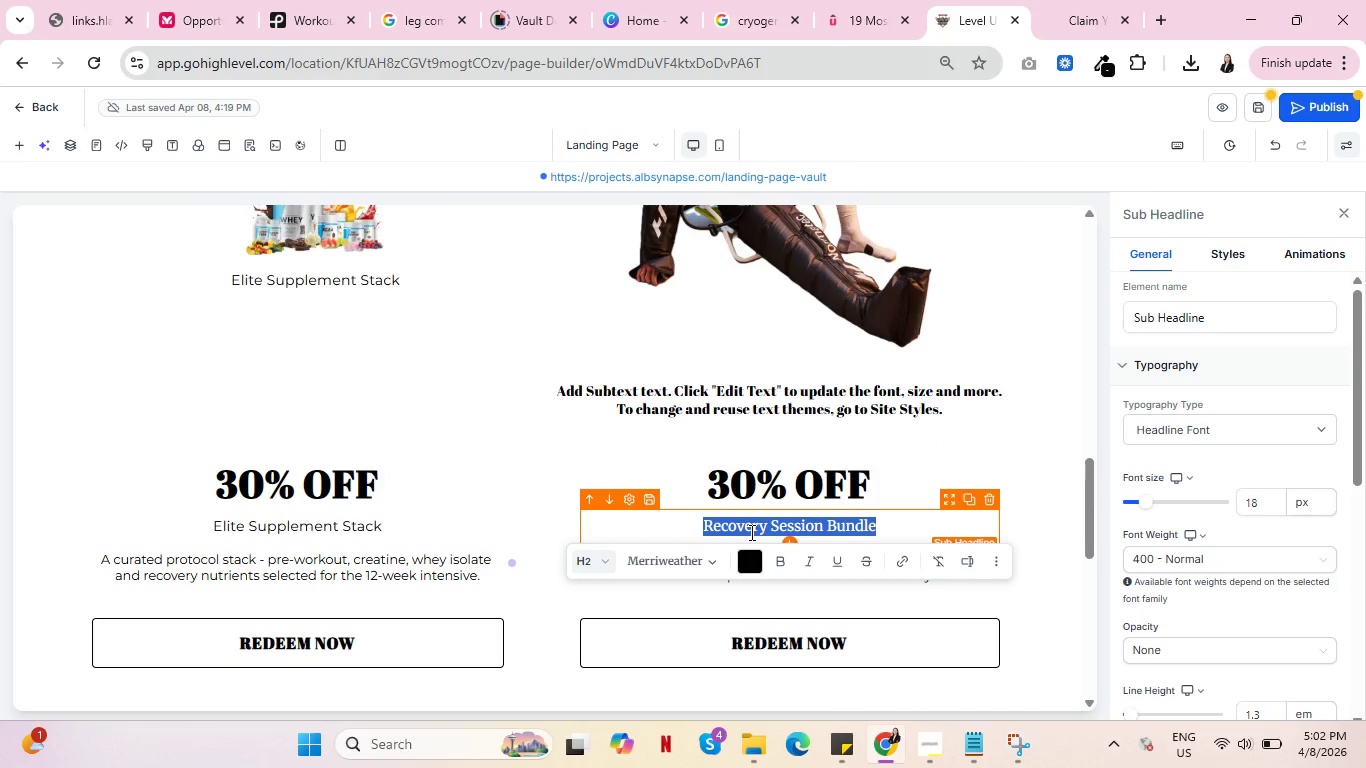 
triple_click([750, 532])
 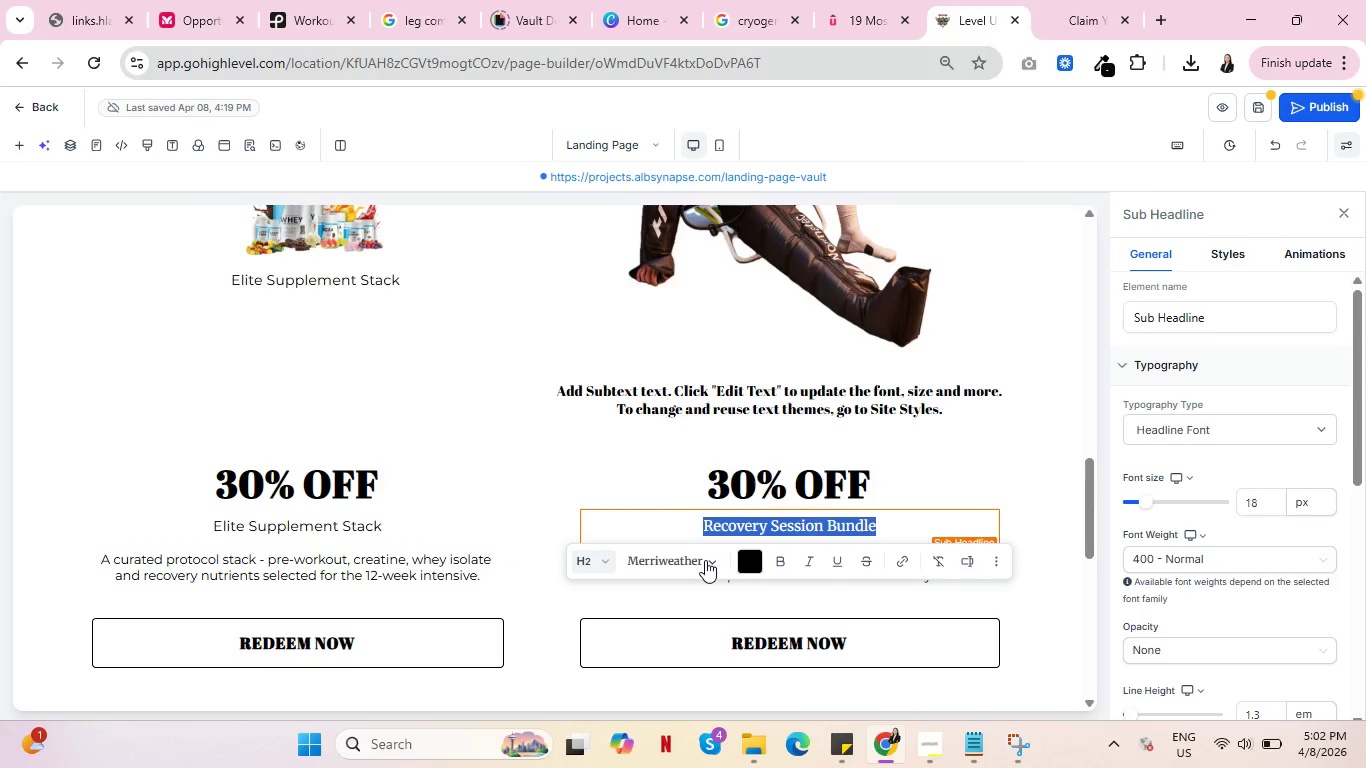 
left_click([705, 560])
 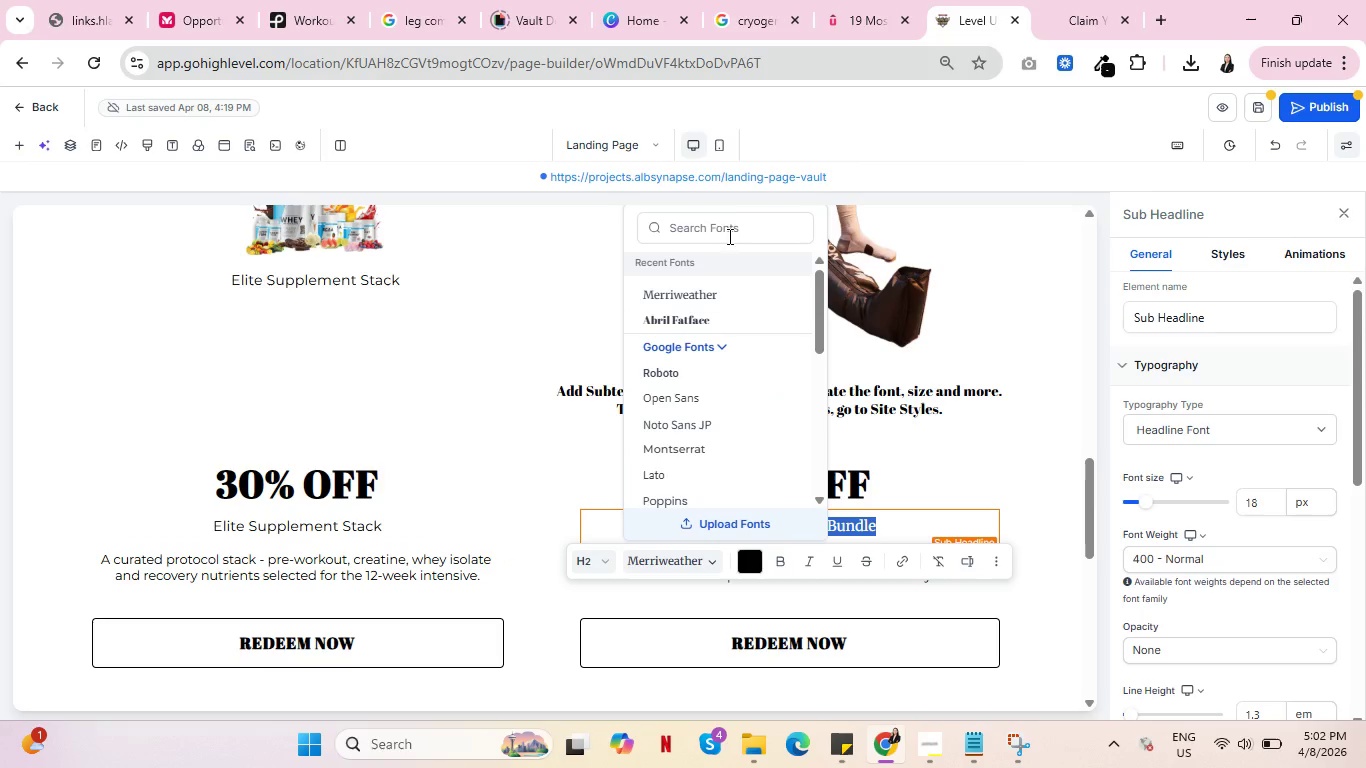 
left_click([730, 230])
 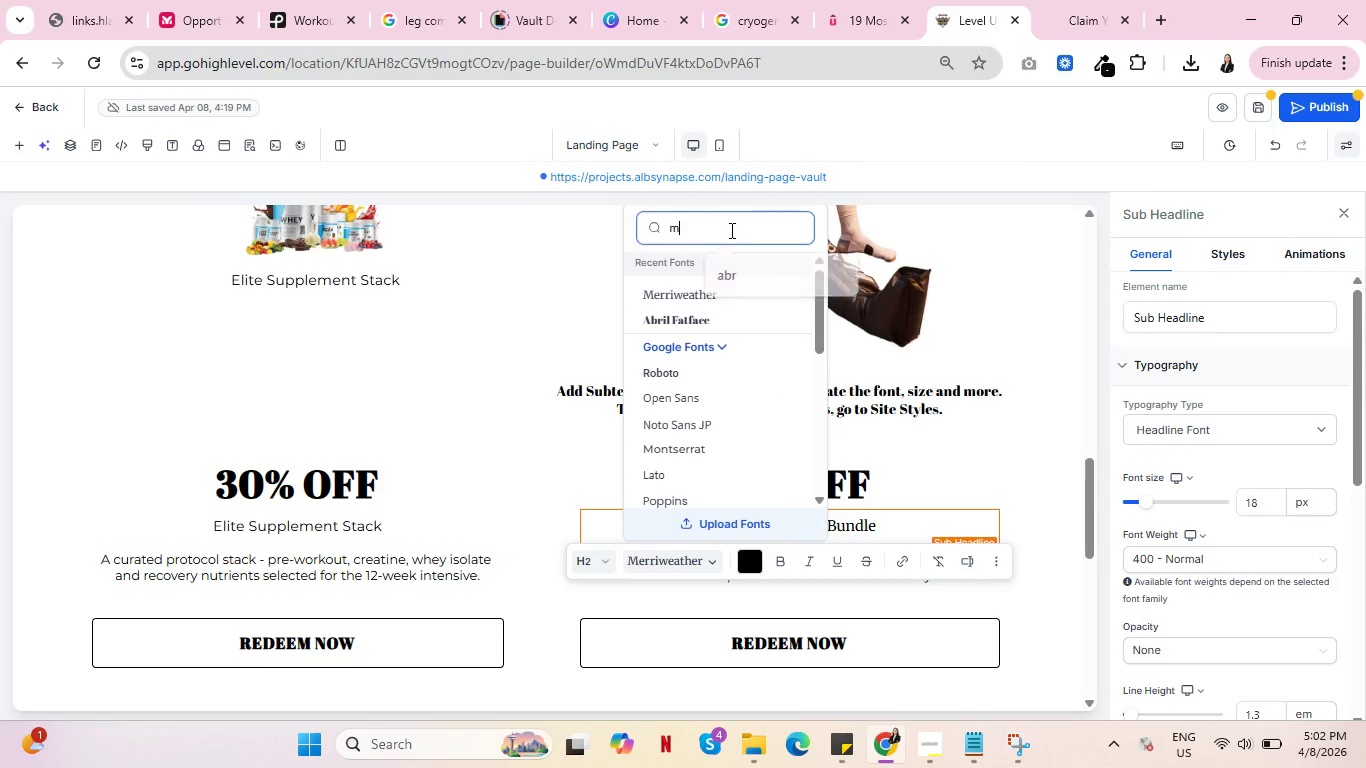 
type(mon)
 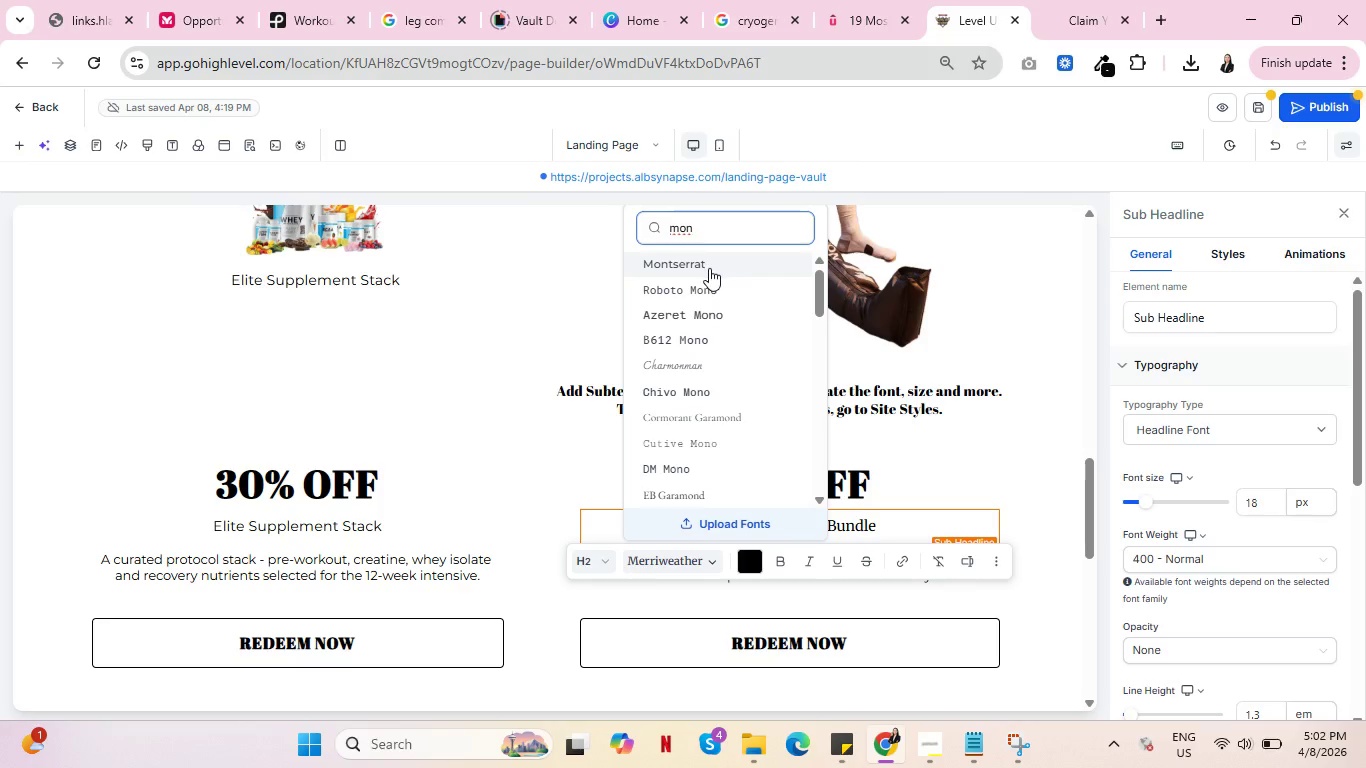 
left_click([709, 268])
 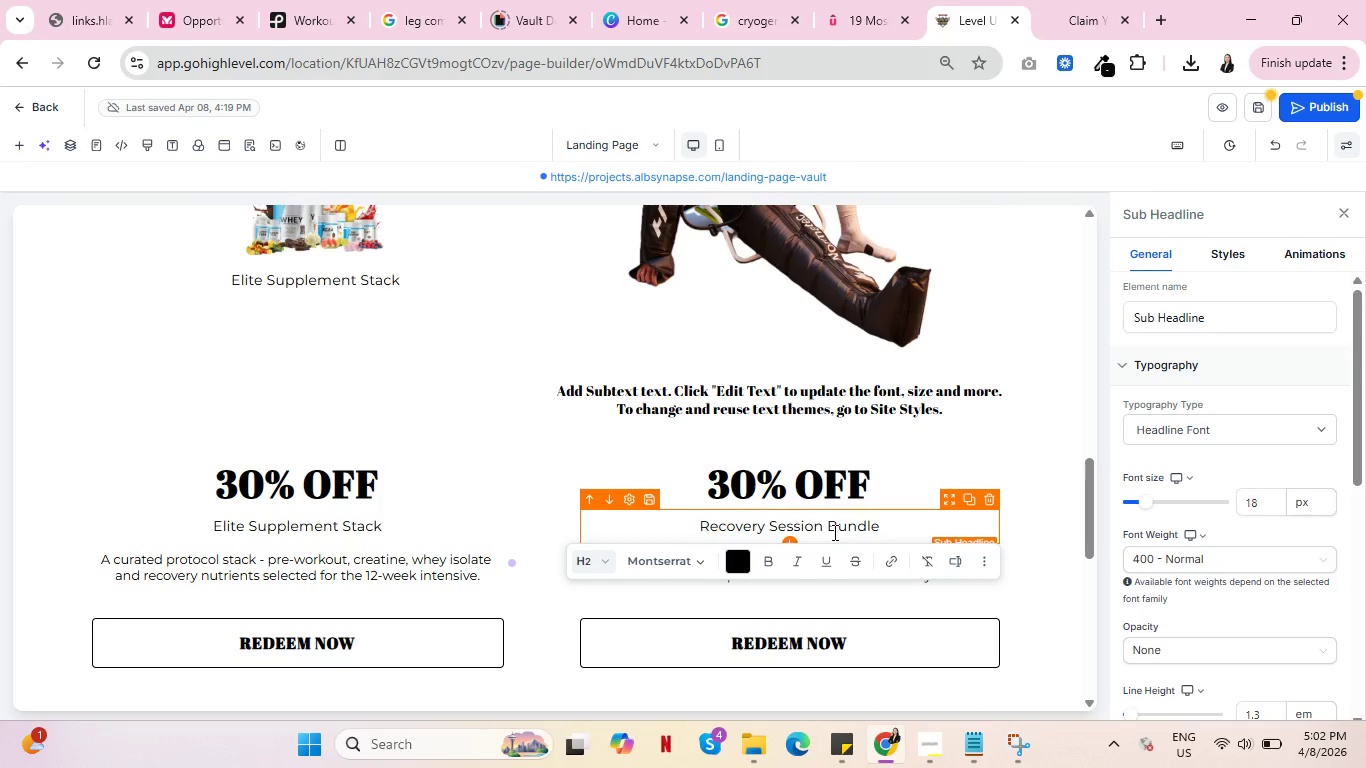 
double_click([832, 526])
 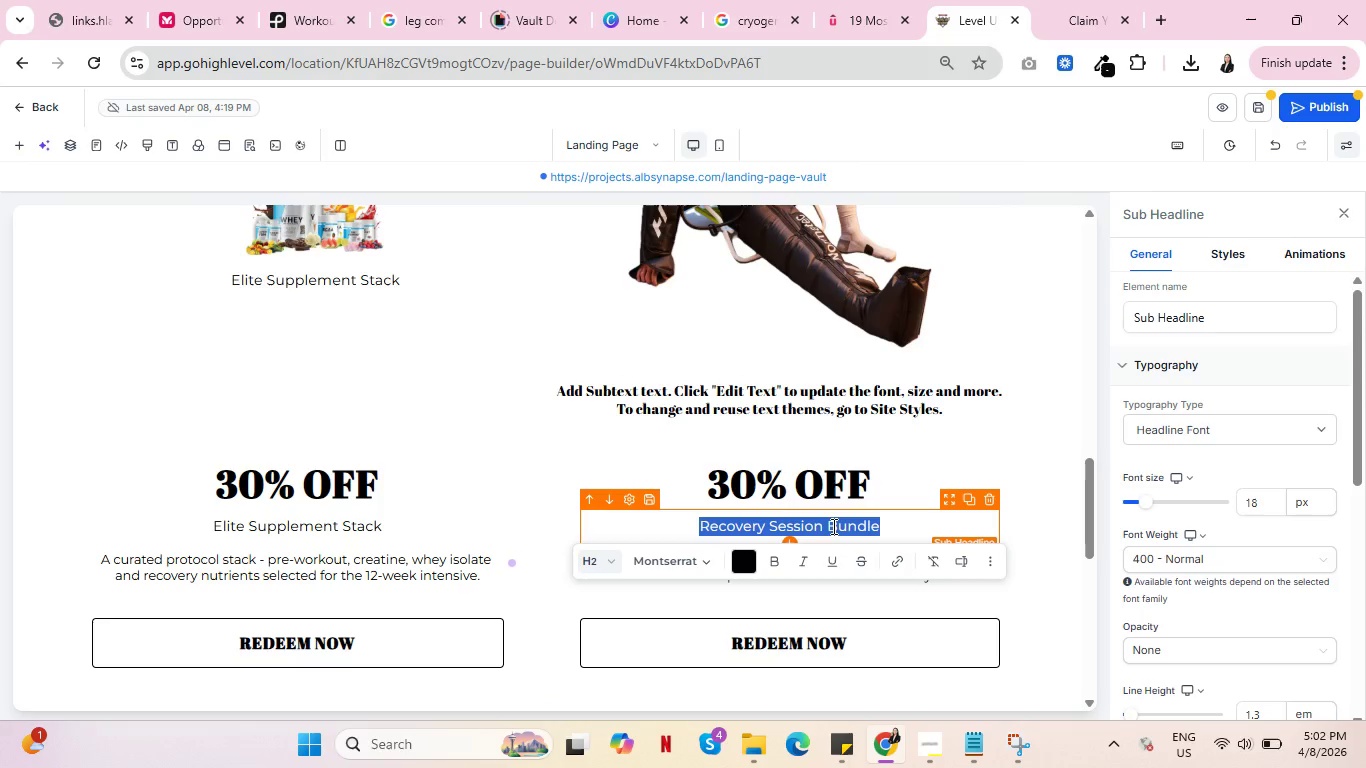 
triple_click([832, 526])
 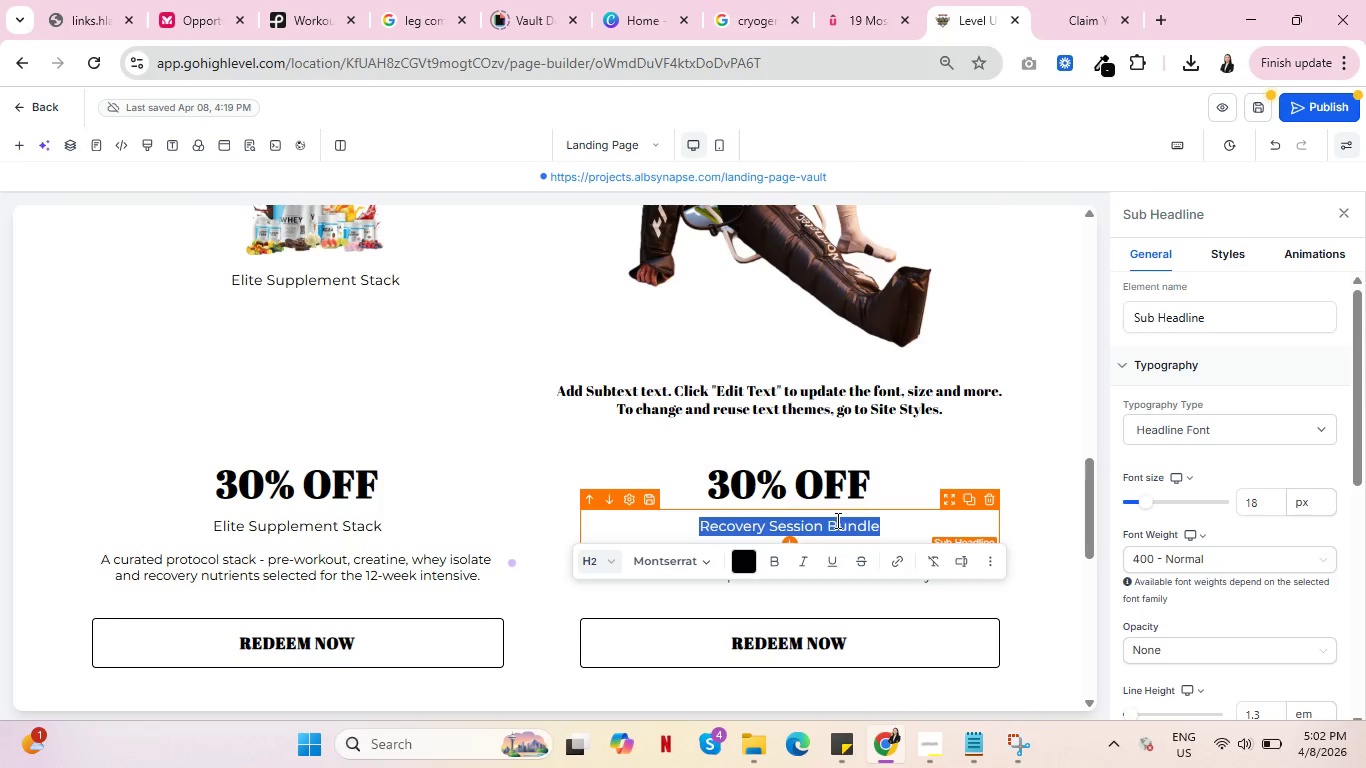 
key(Control+C)
 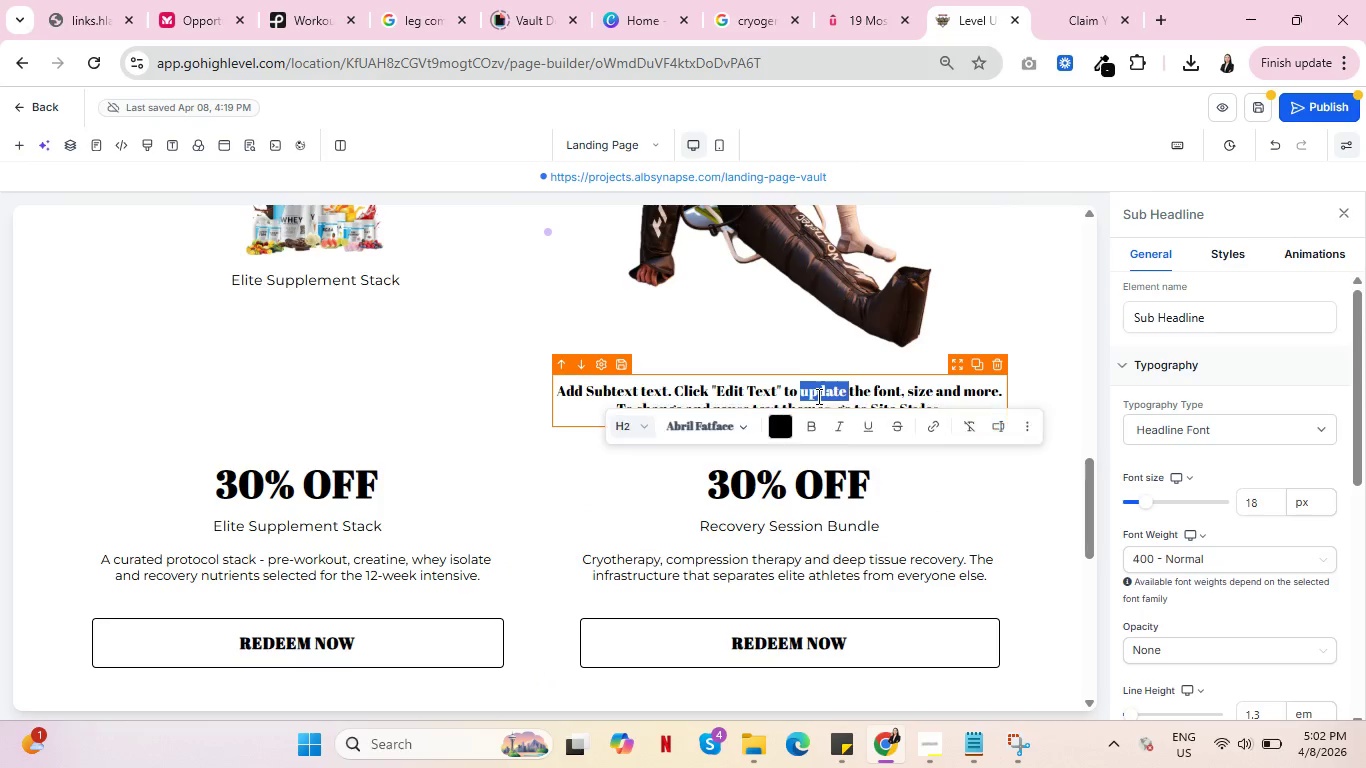 
double_click([817, 396])
 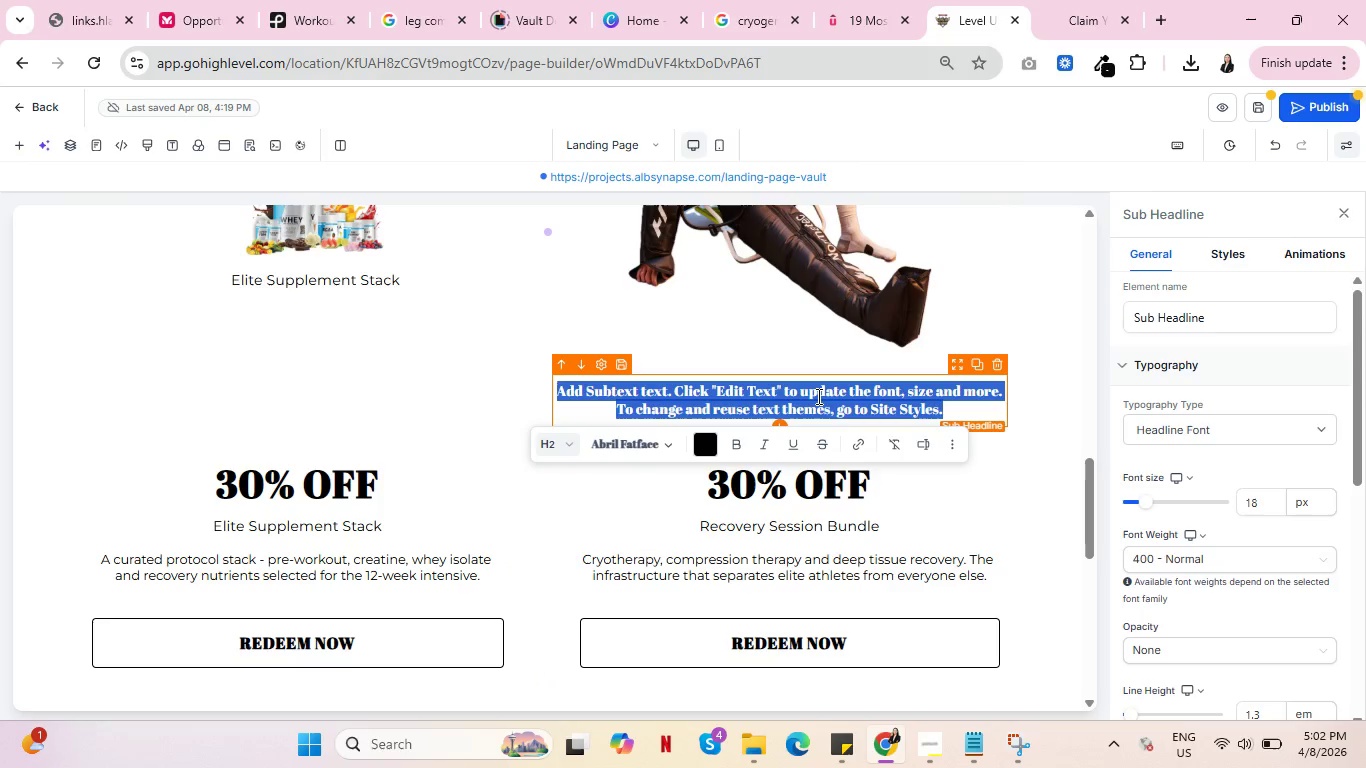 
triple_click([817, 396])
 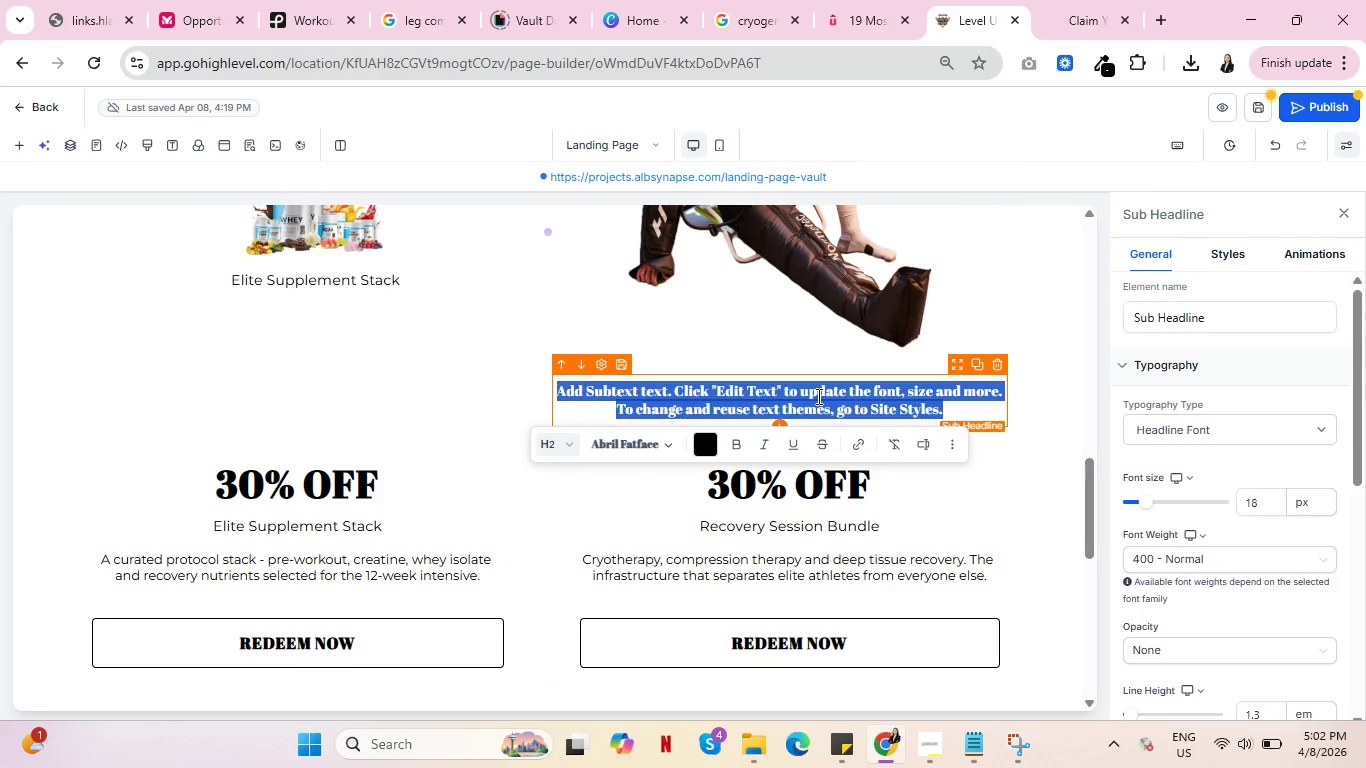 
key(Control+V)
 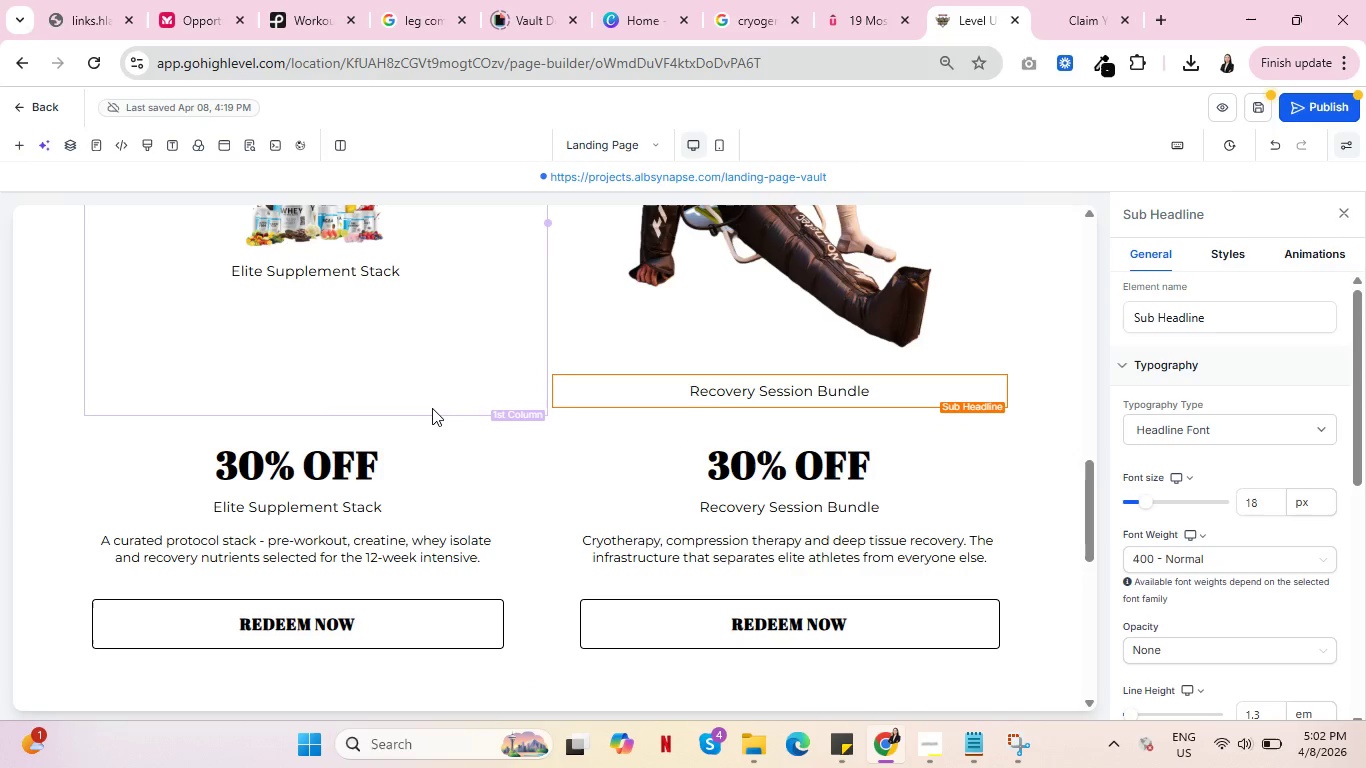 
scroll: coordinate [432, 408], scroll_direction: up, amount: 2.0
 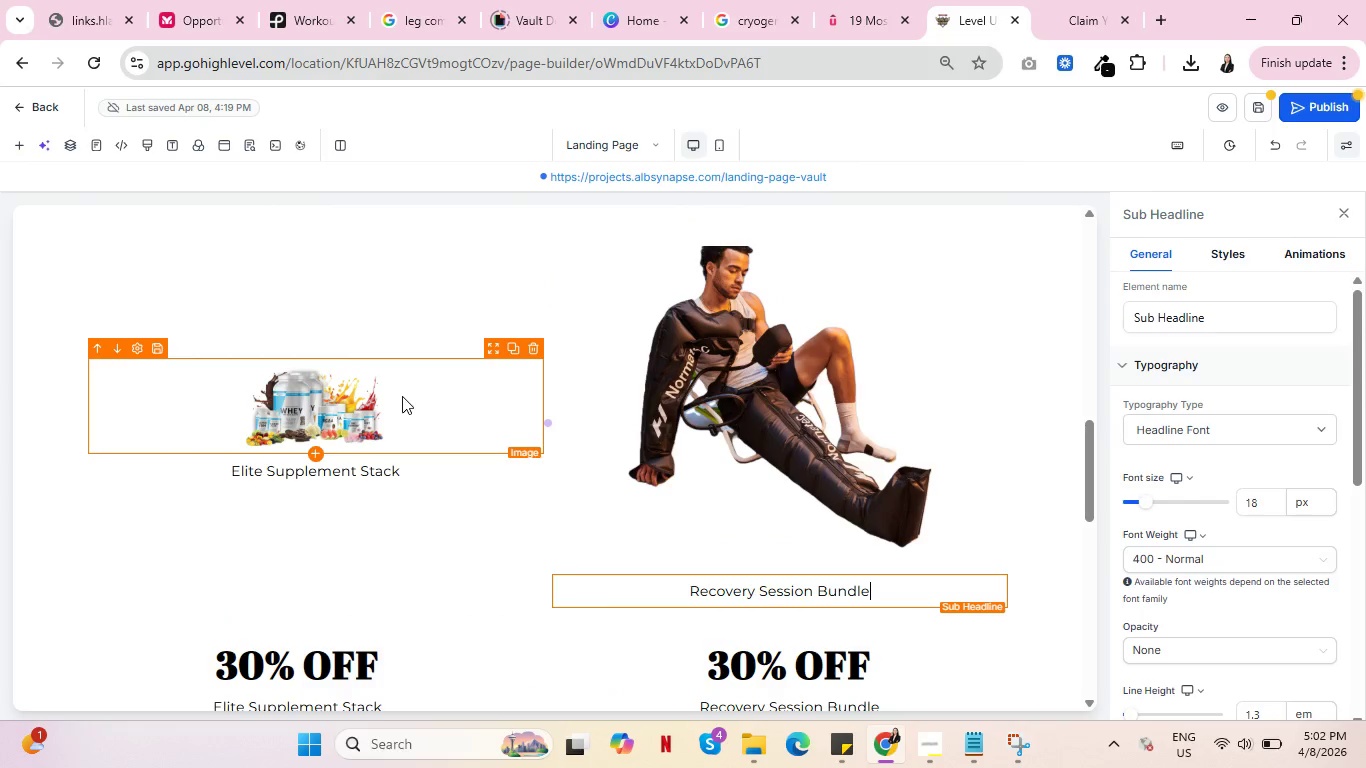 
left_click([402, 396])
 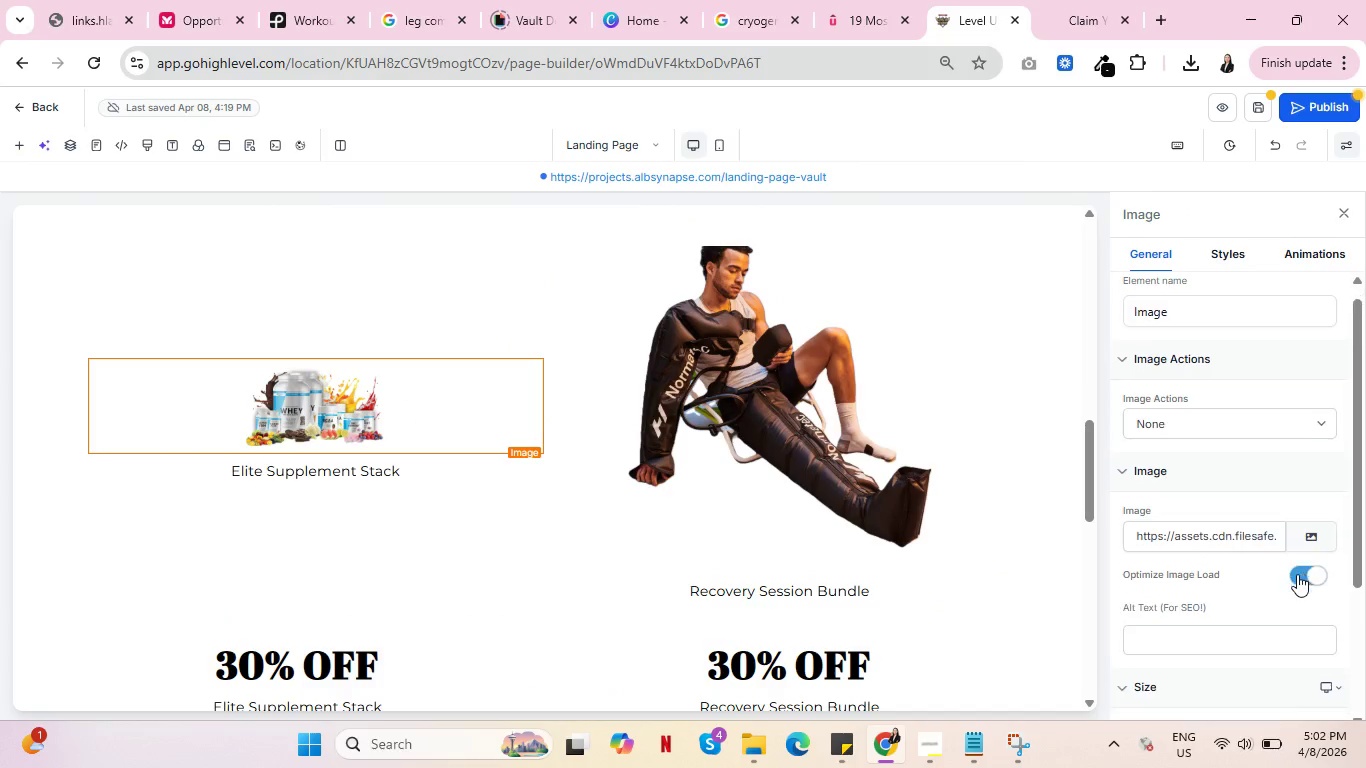 
scroll: coordinate [1297, 574], scroll_direction: down, amount: 3.0
 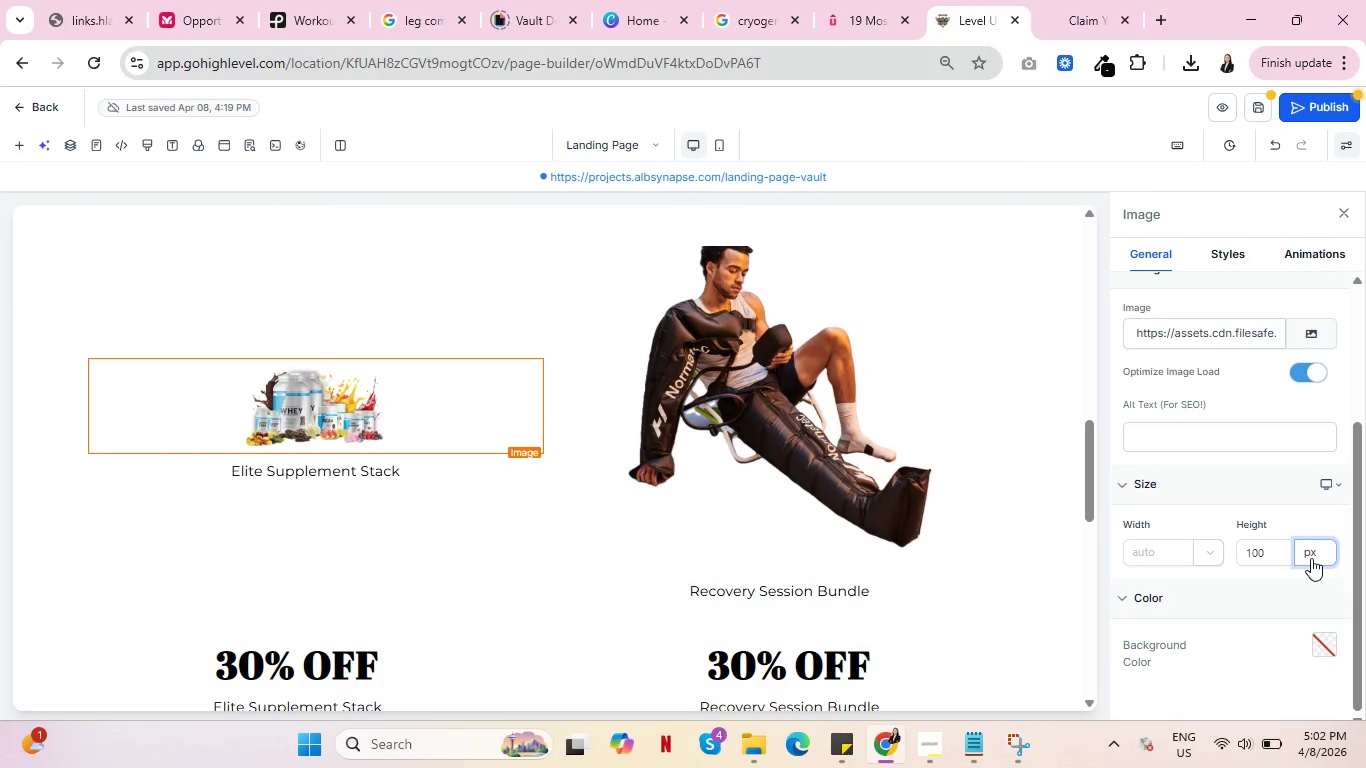 
left_click([1311, 558])
 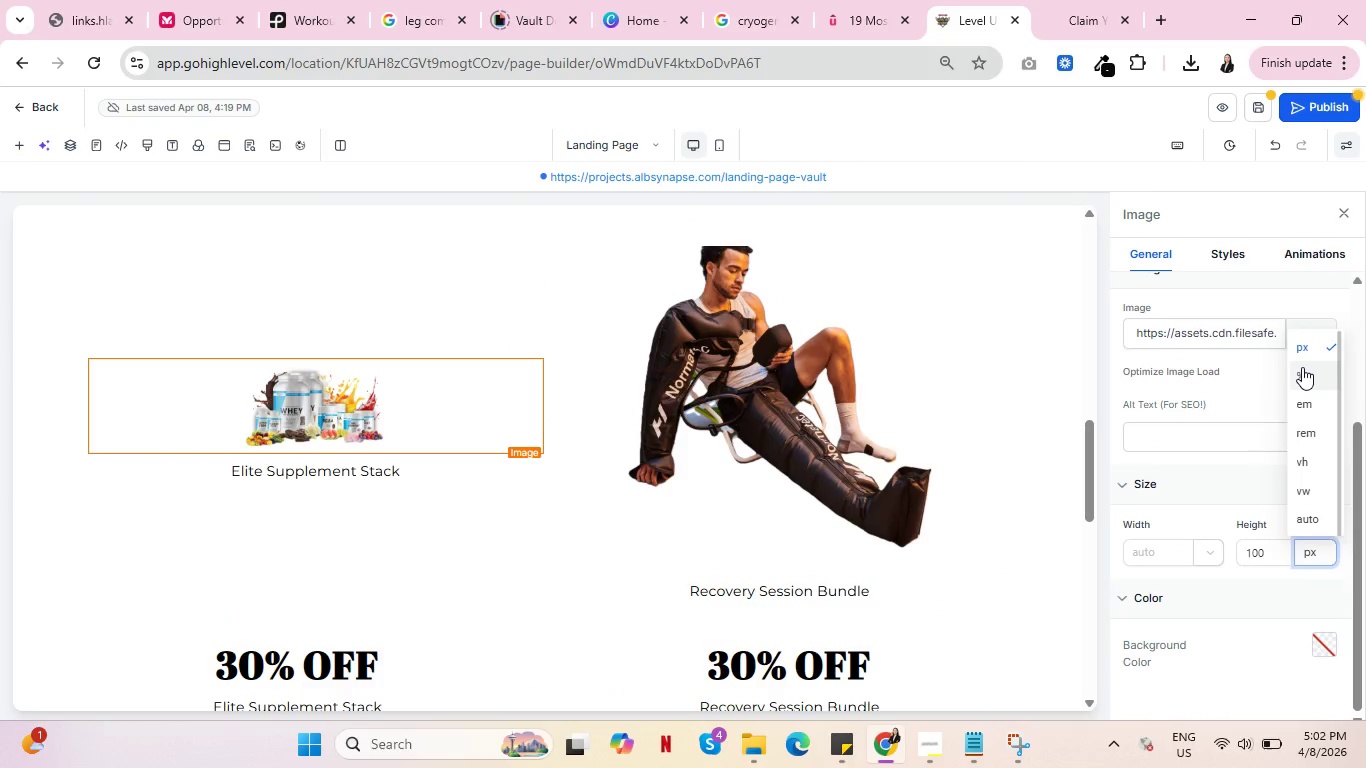 
left_click([1302, 367])
 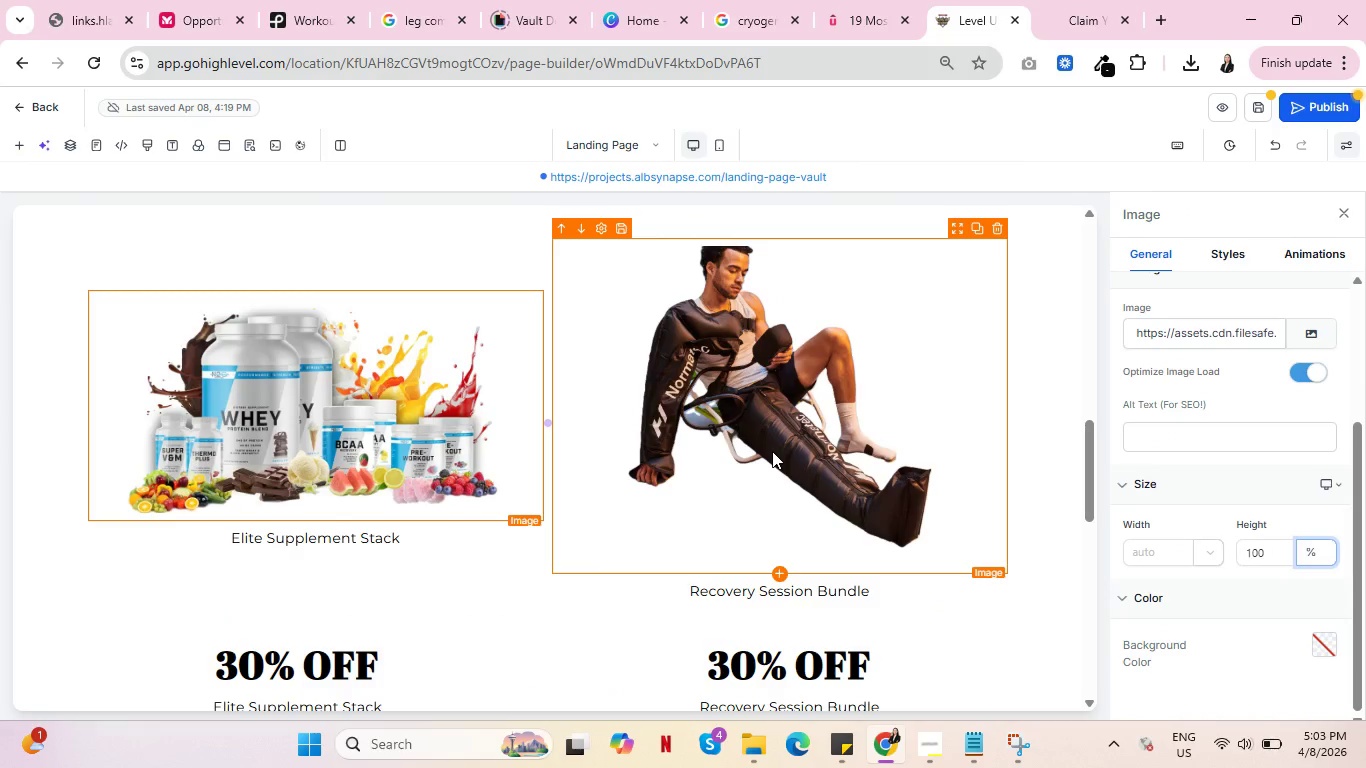 
left_click([772, 451])
 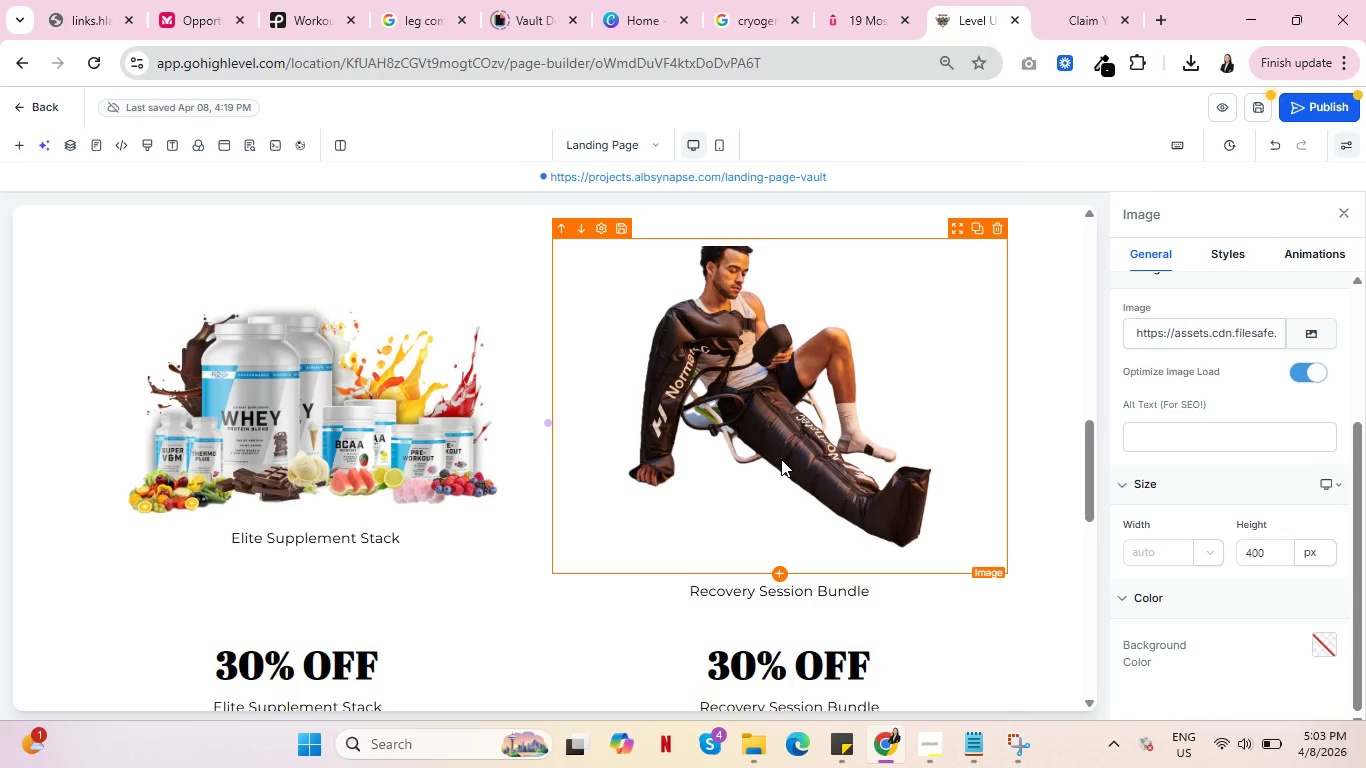 
left_click_drag(start_coordinate=[1269, 556], to_coordinate=[1223, 551])
 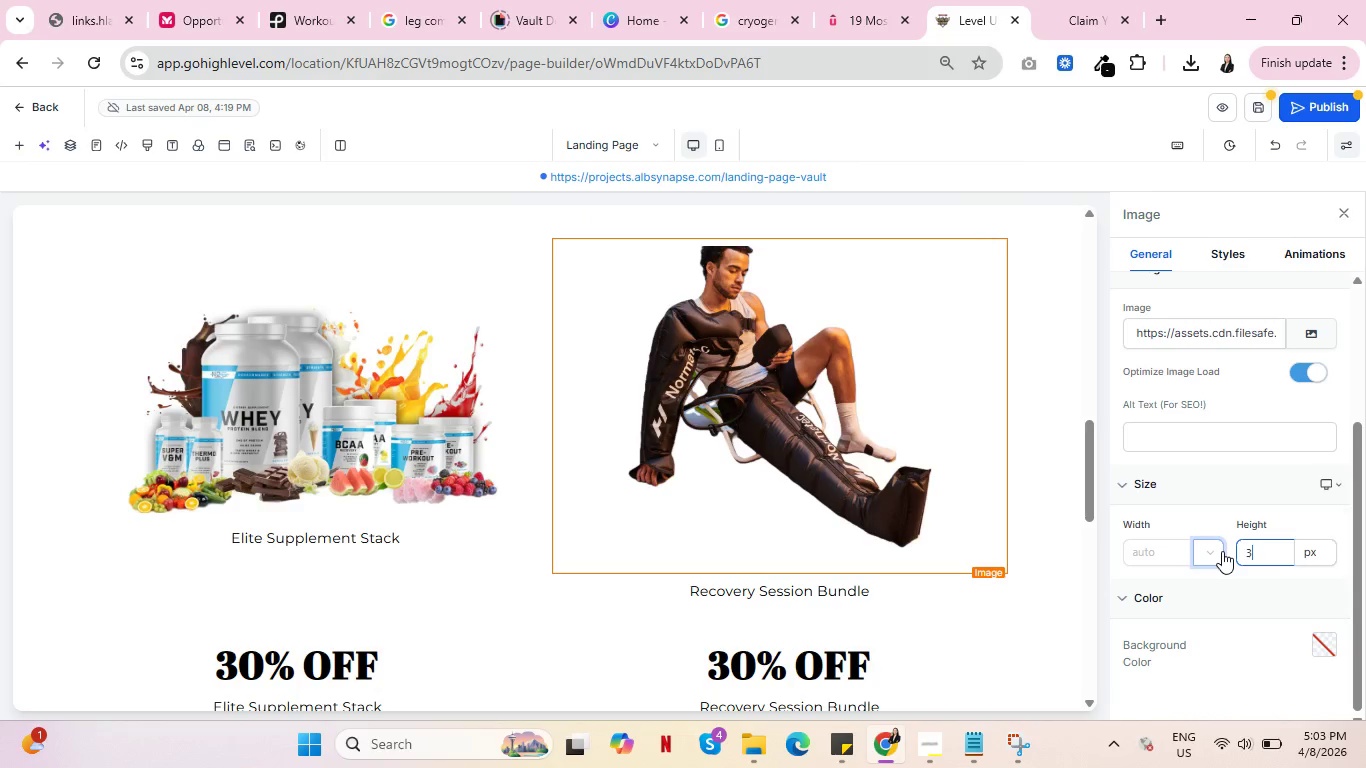 
type(350)
 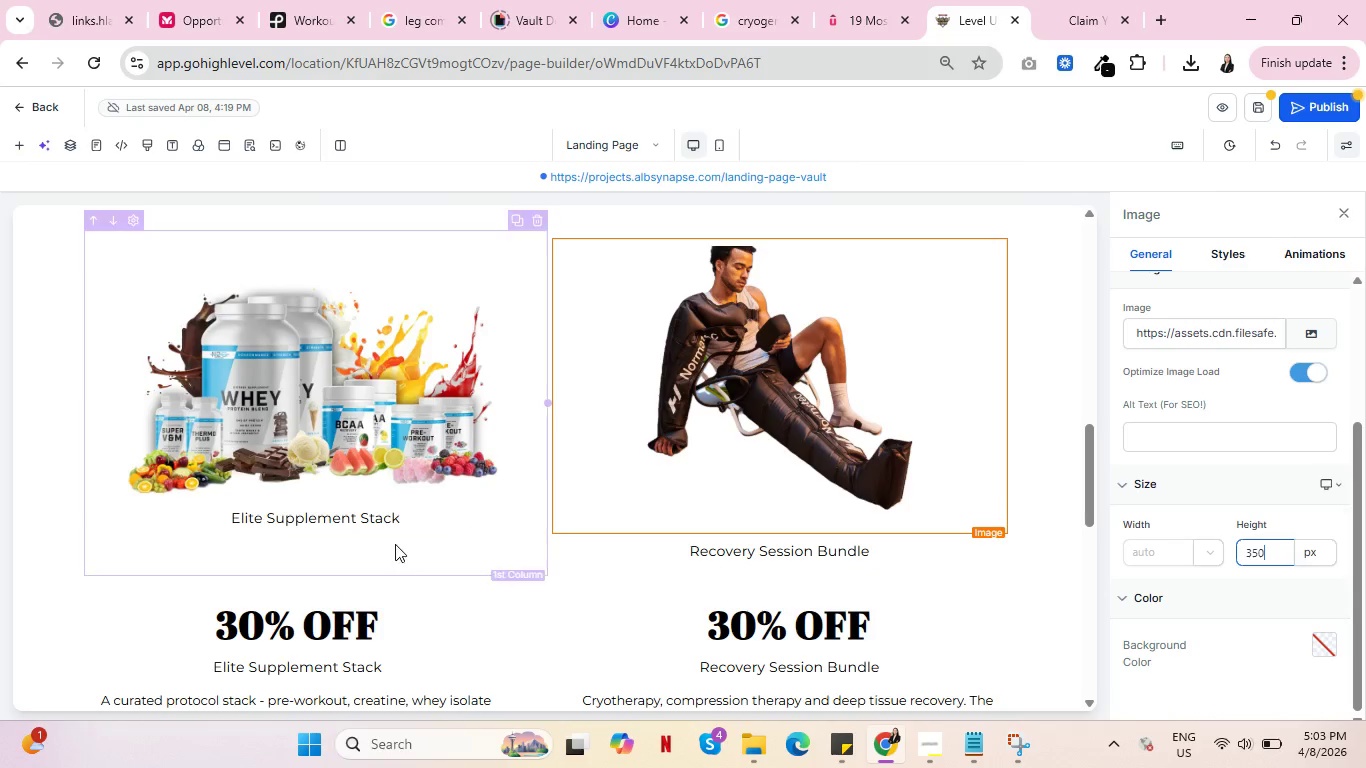 
wait(12.62)
 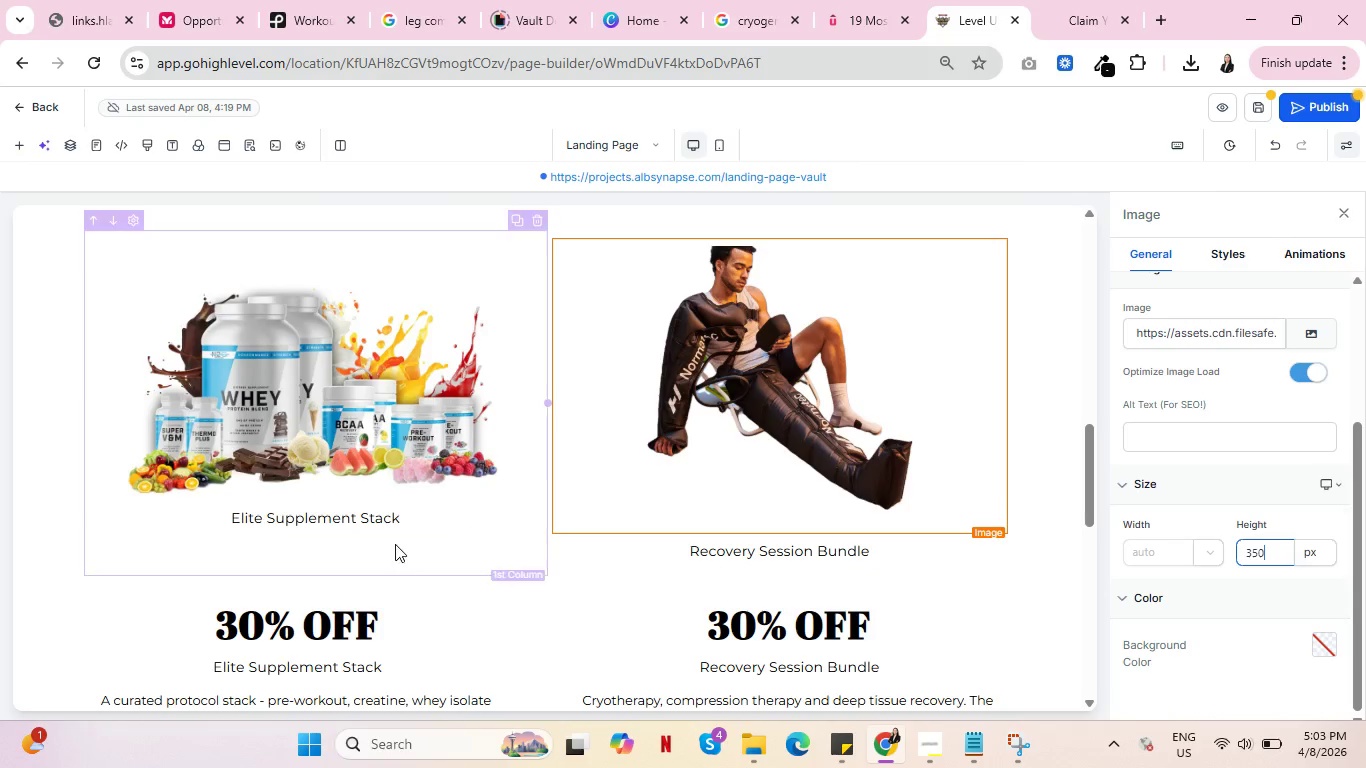 
left_click_drag(start_coordinate=[1278, 549], to_coordinate=[1223, 550])
 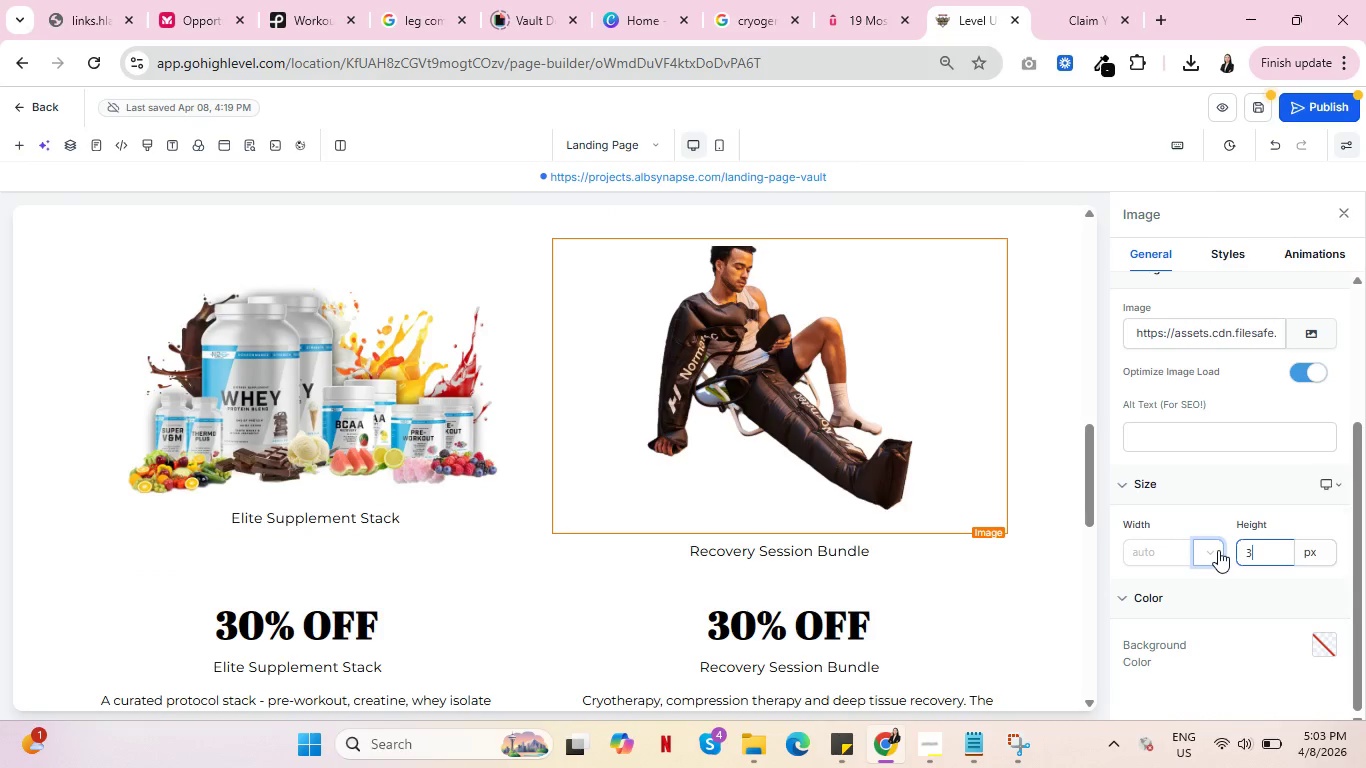 
type(300)
 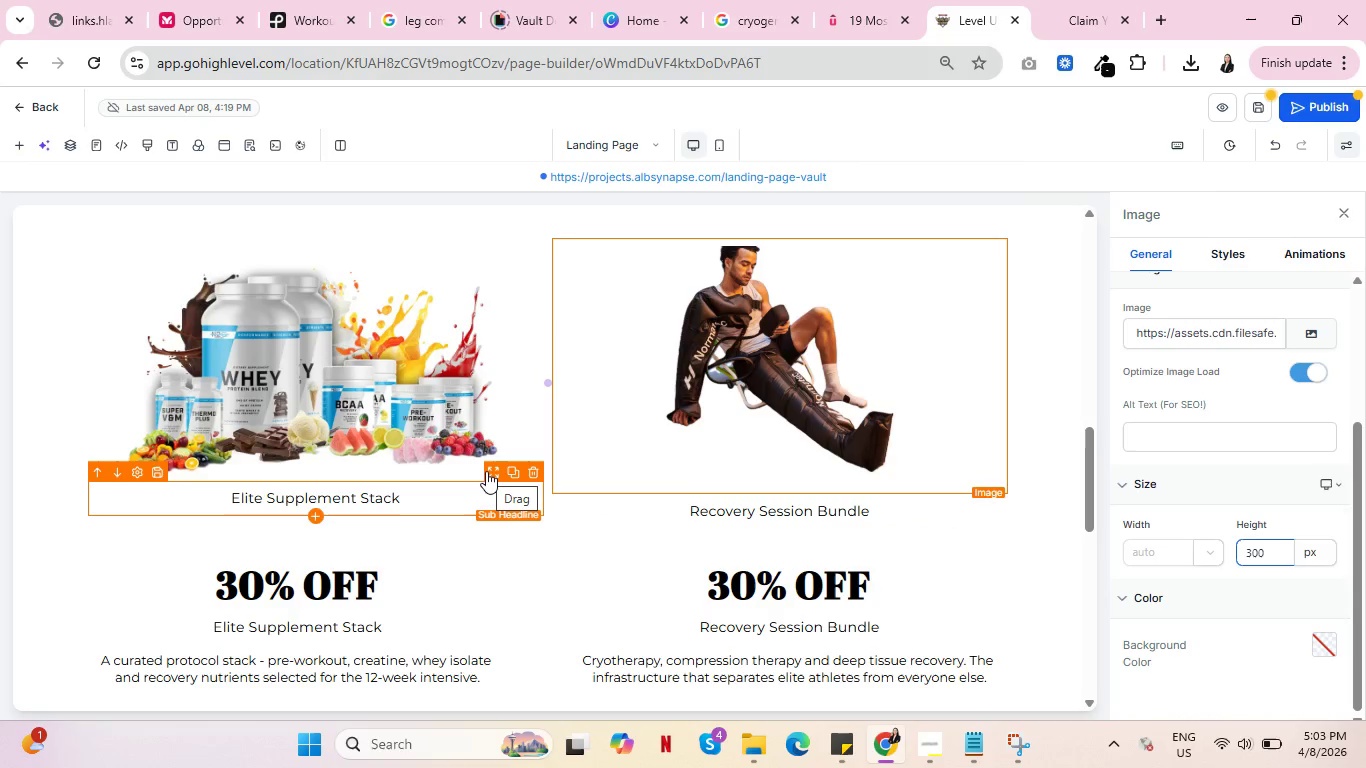 
wait(11.97)
 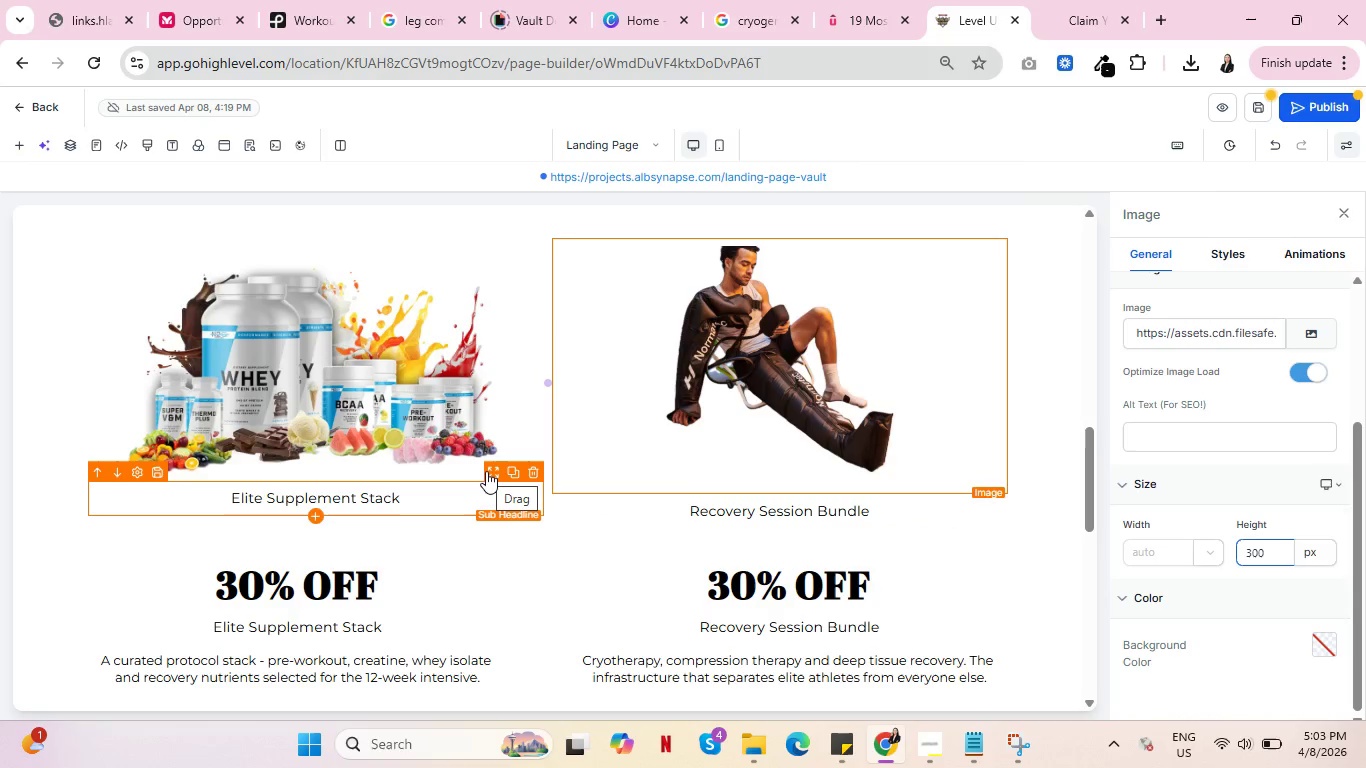 
key(Backspace)
key(Backspace)
key(Backspace)
key(Backspace)
type(280)
 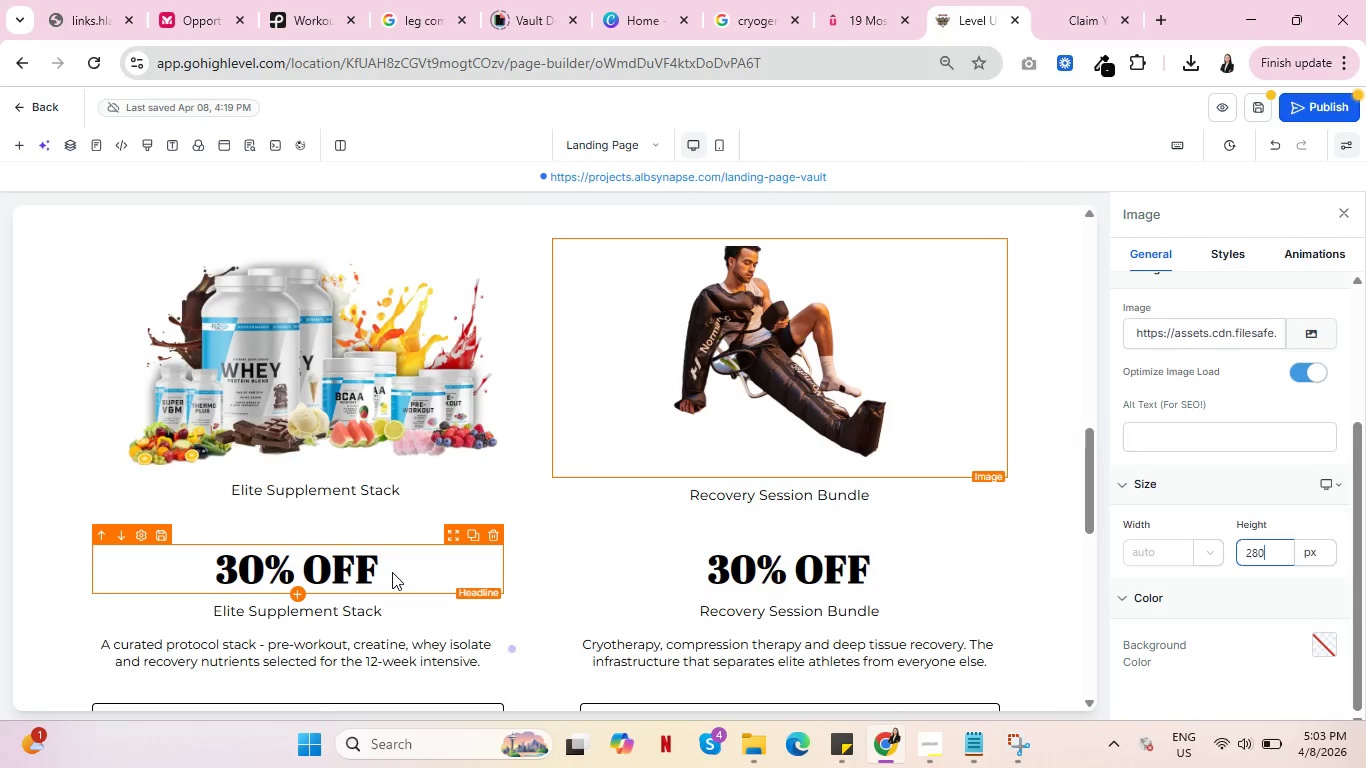 
wait(7.44)
 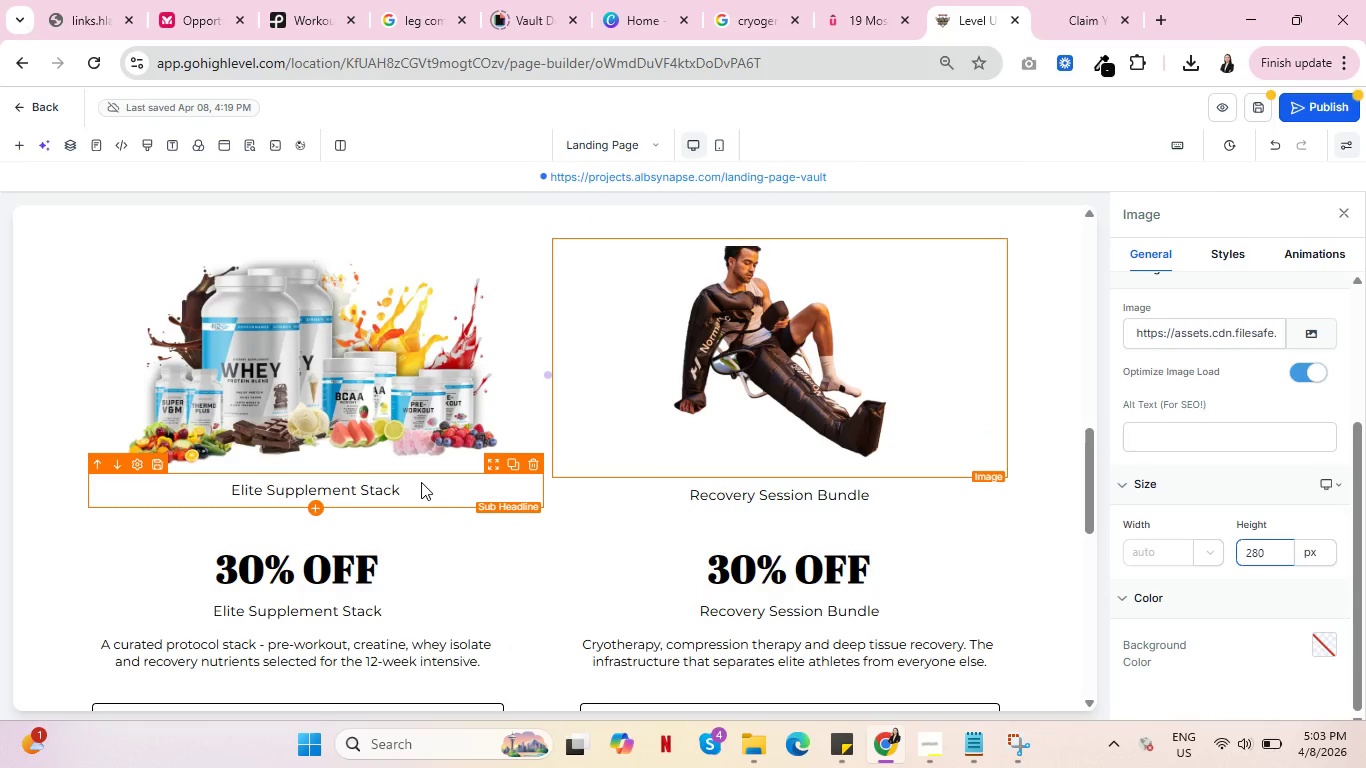 
left_click([337, 489])
 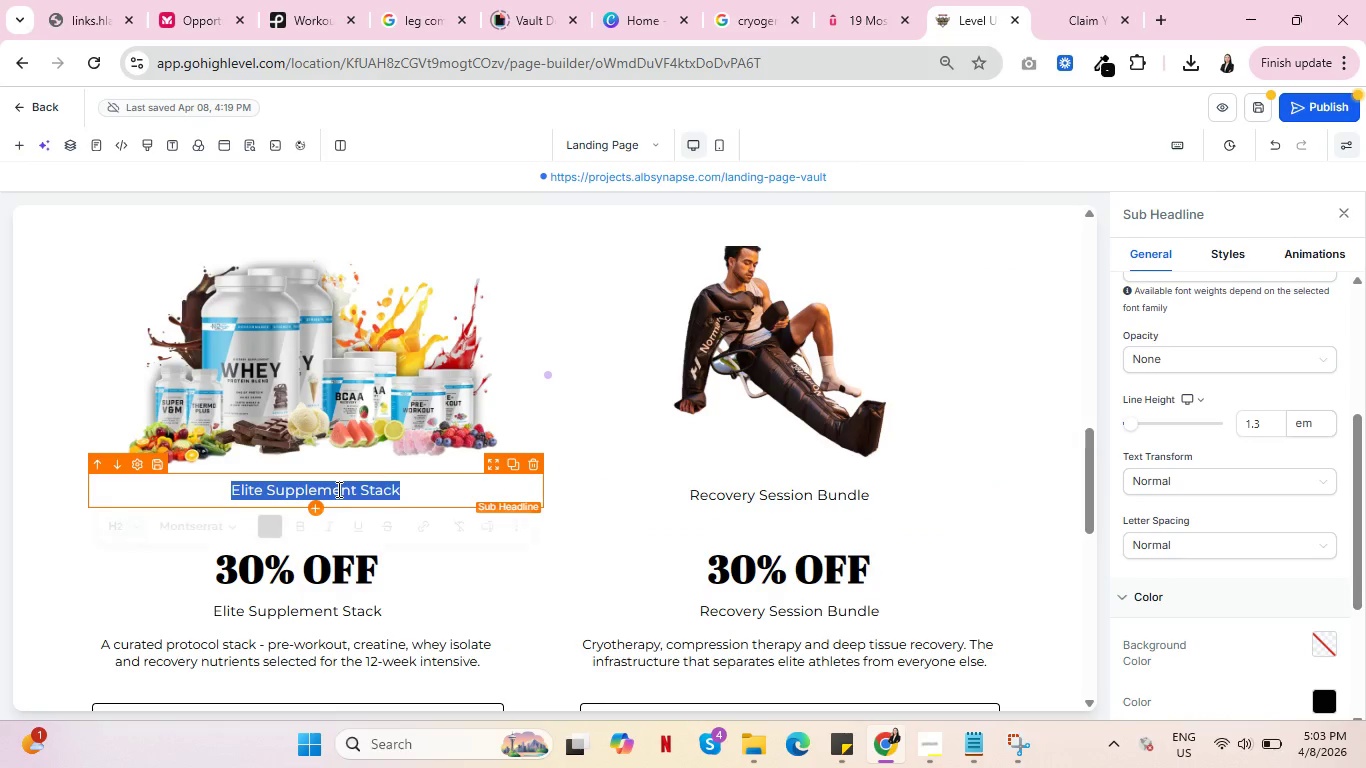 
double_click([337, 489])
 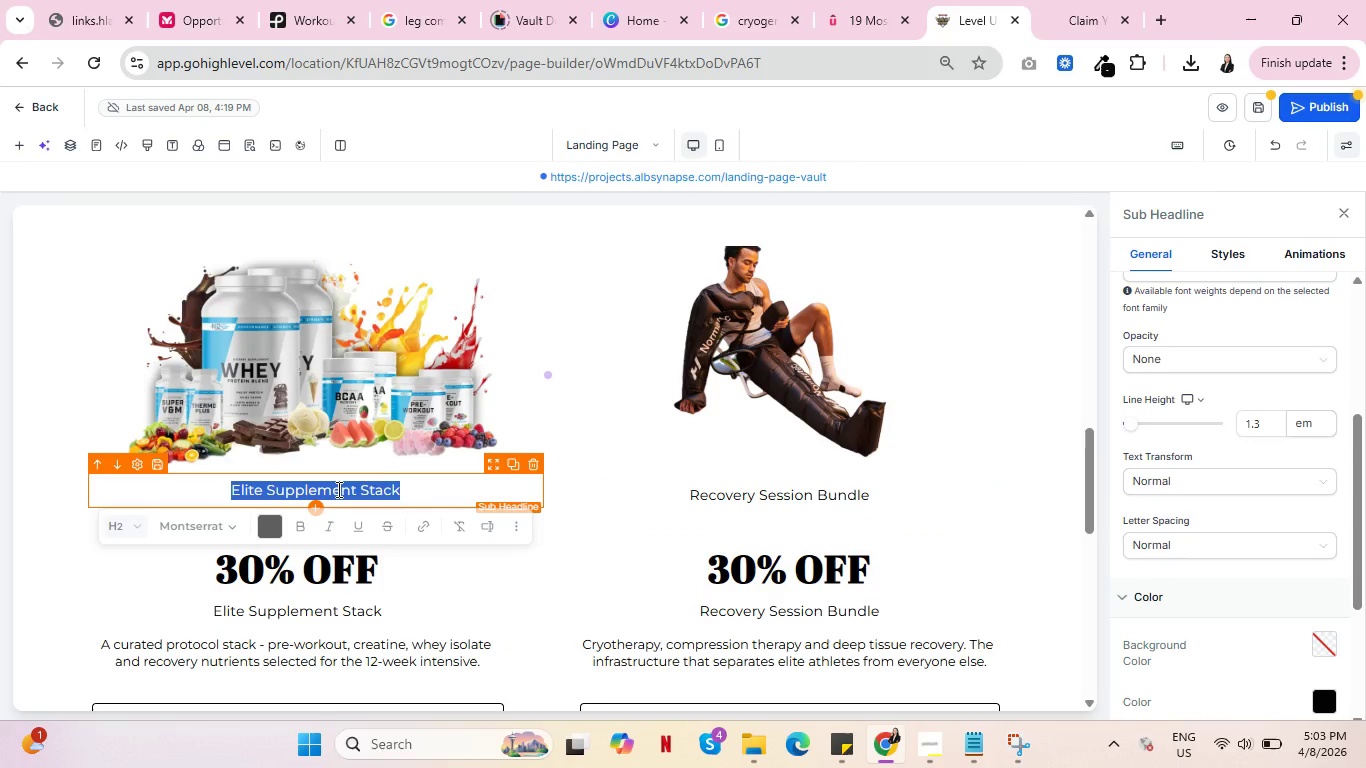 
triple_click([337, 489])
 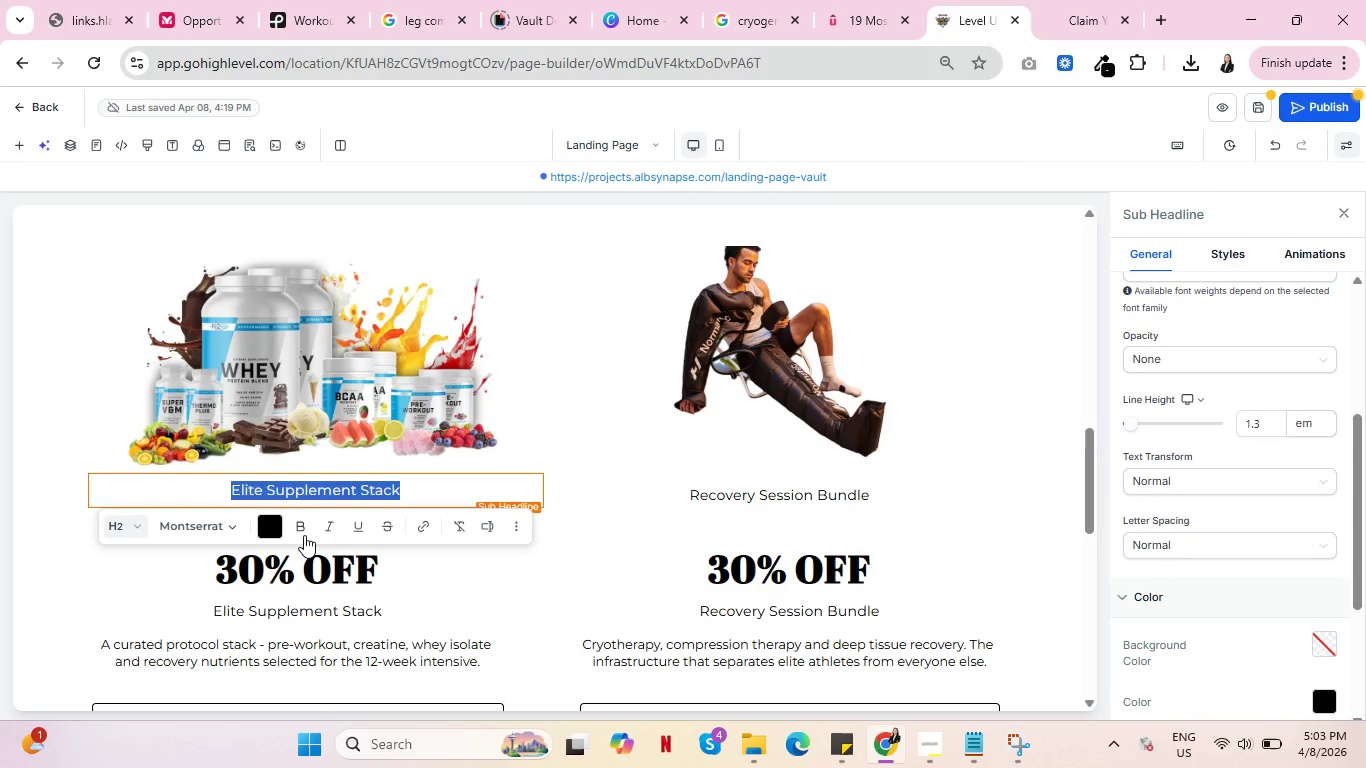 
left_click([304, 535])
 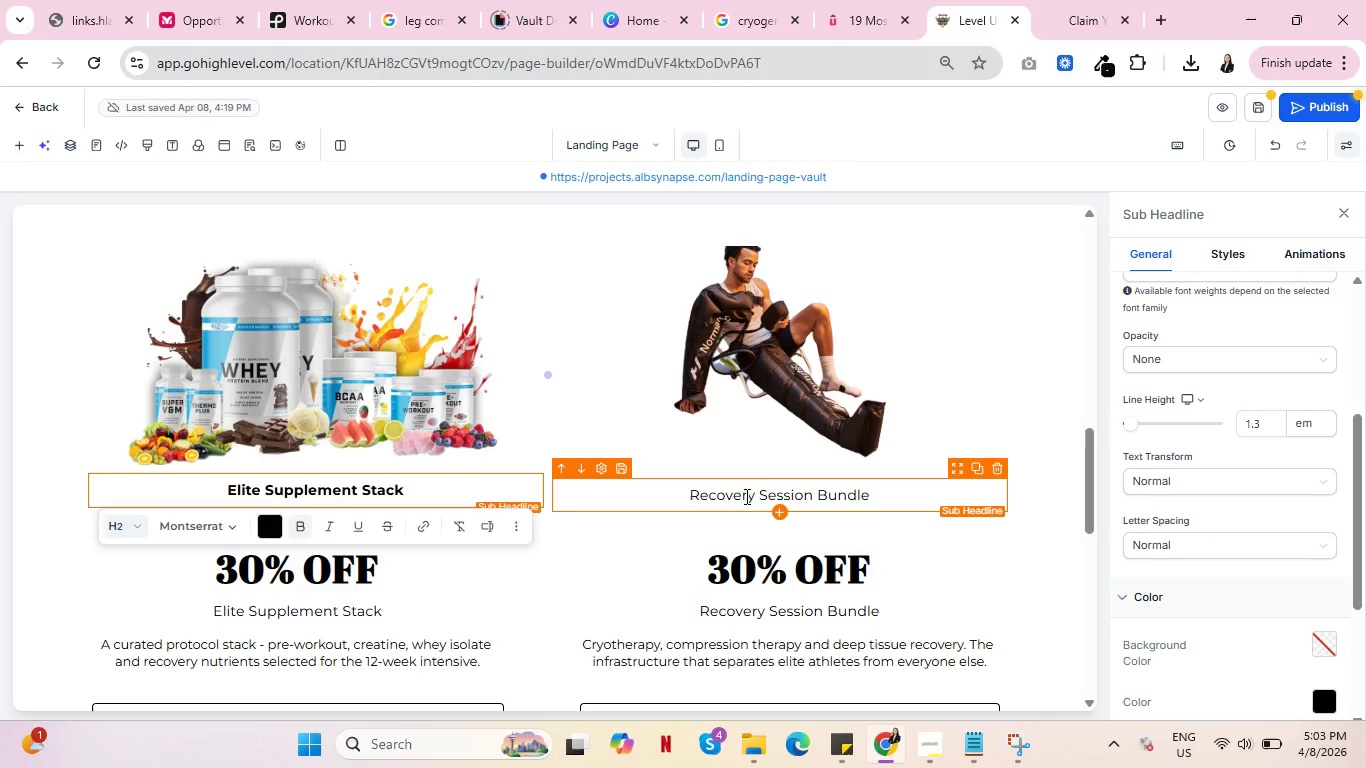 
left_click([744, 495])
 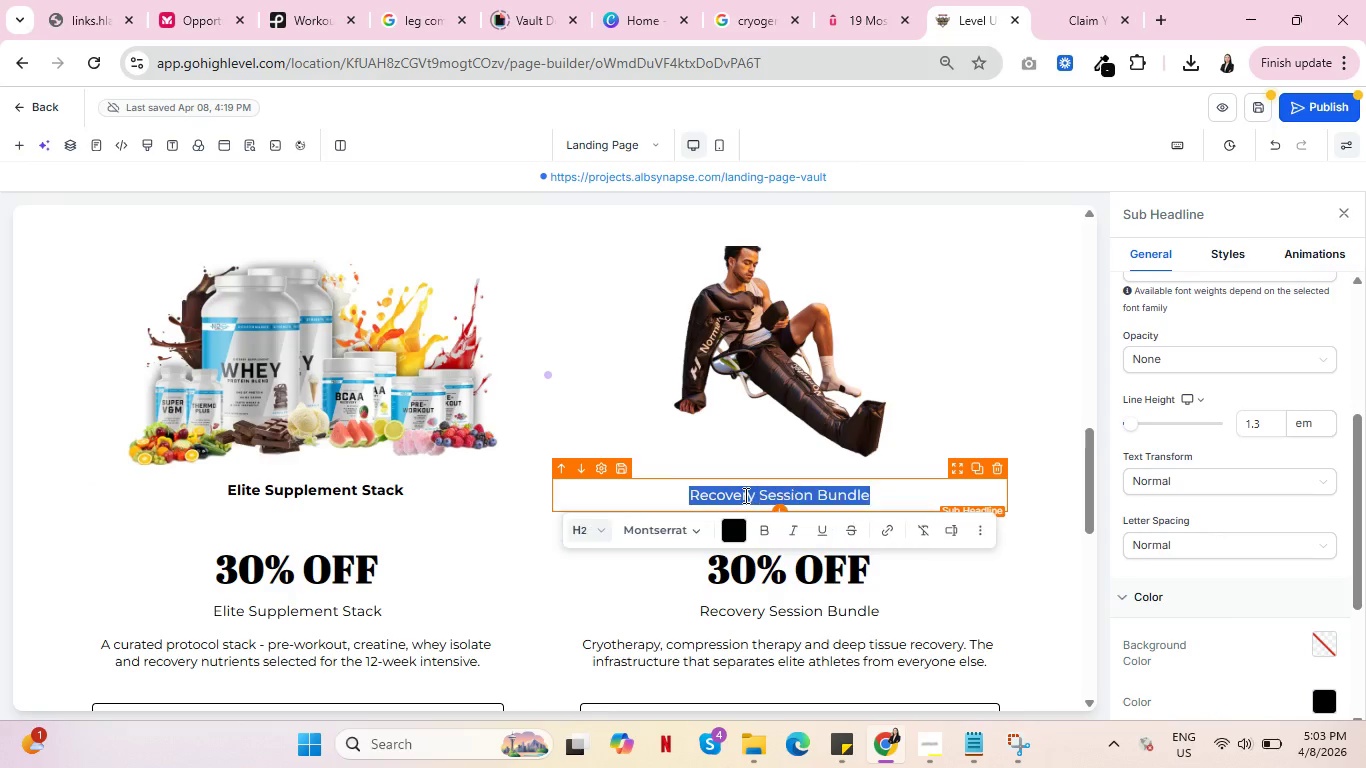 
double_click([744, 495])
 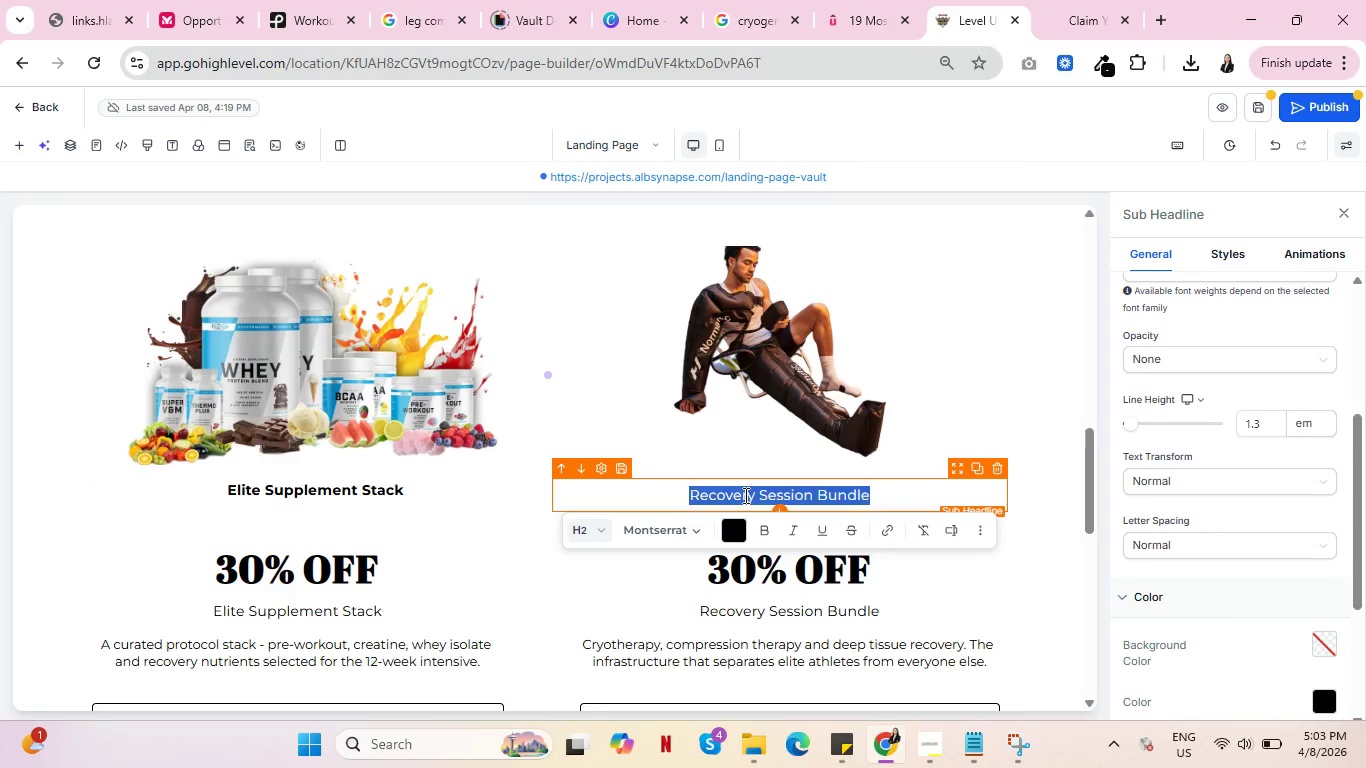 
triple_click([744, 495])
 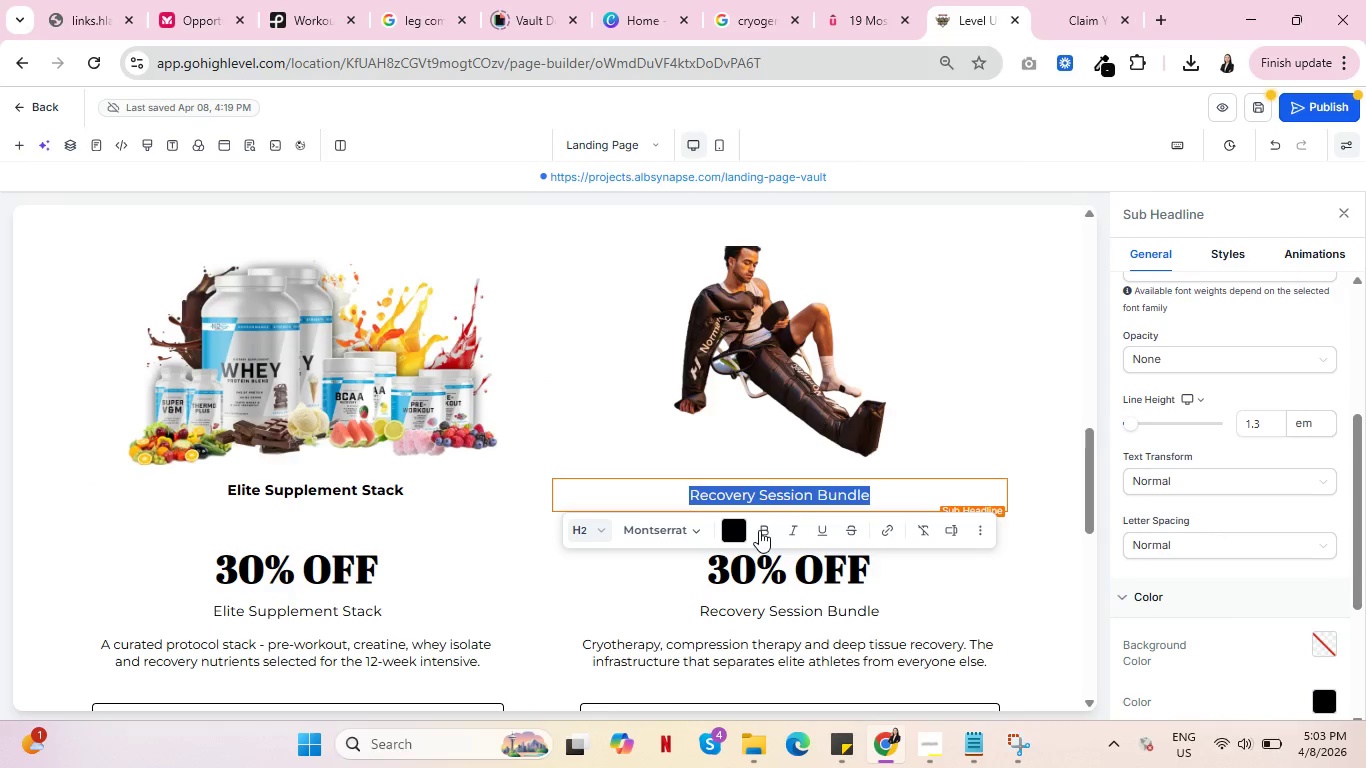 
left_click([759, 530])
 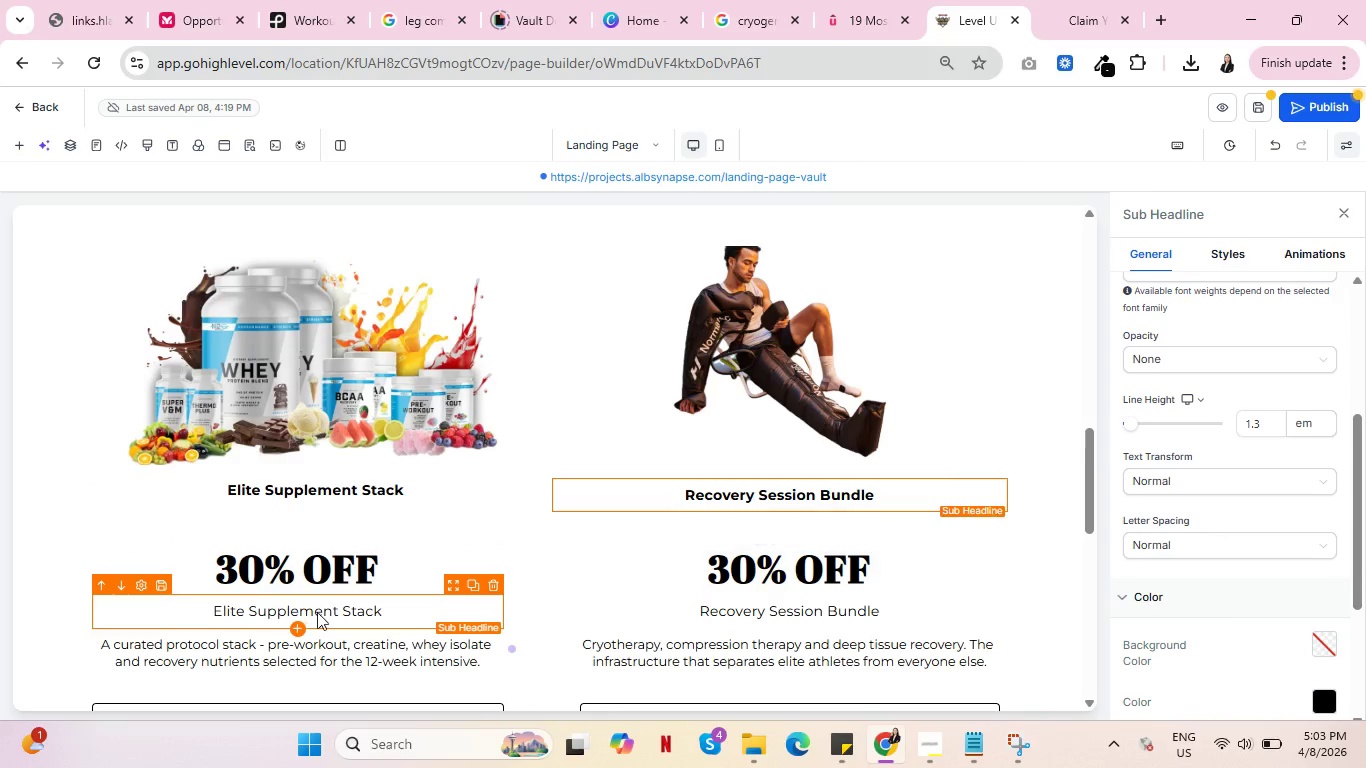 
double_click([317, 612])
 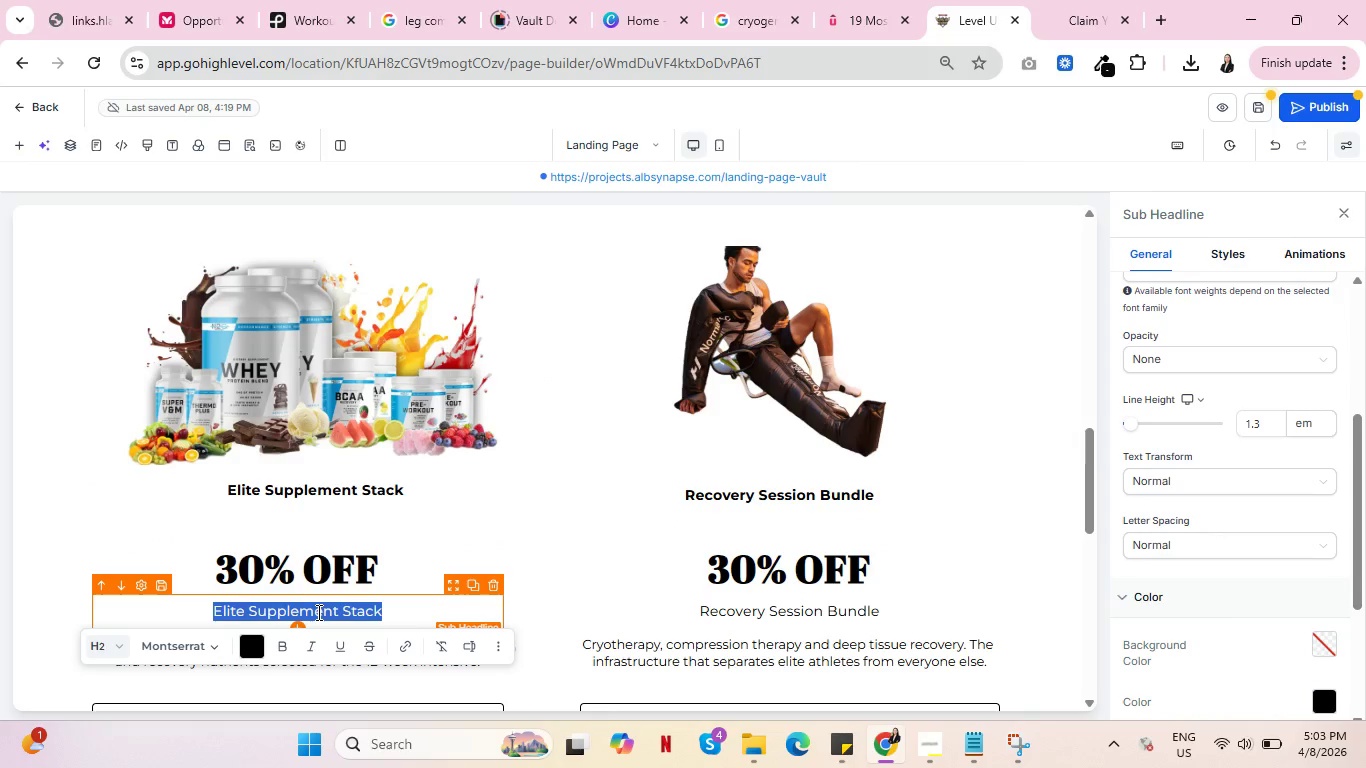 
triple_click([317, 612])
 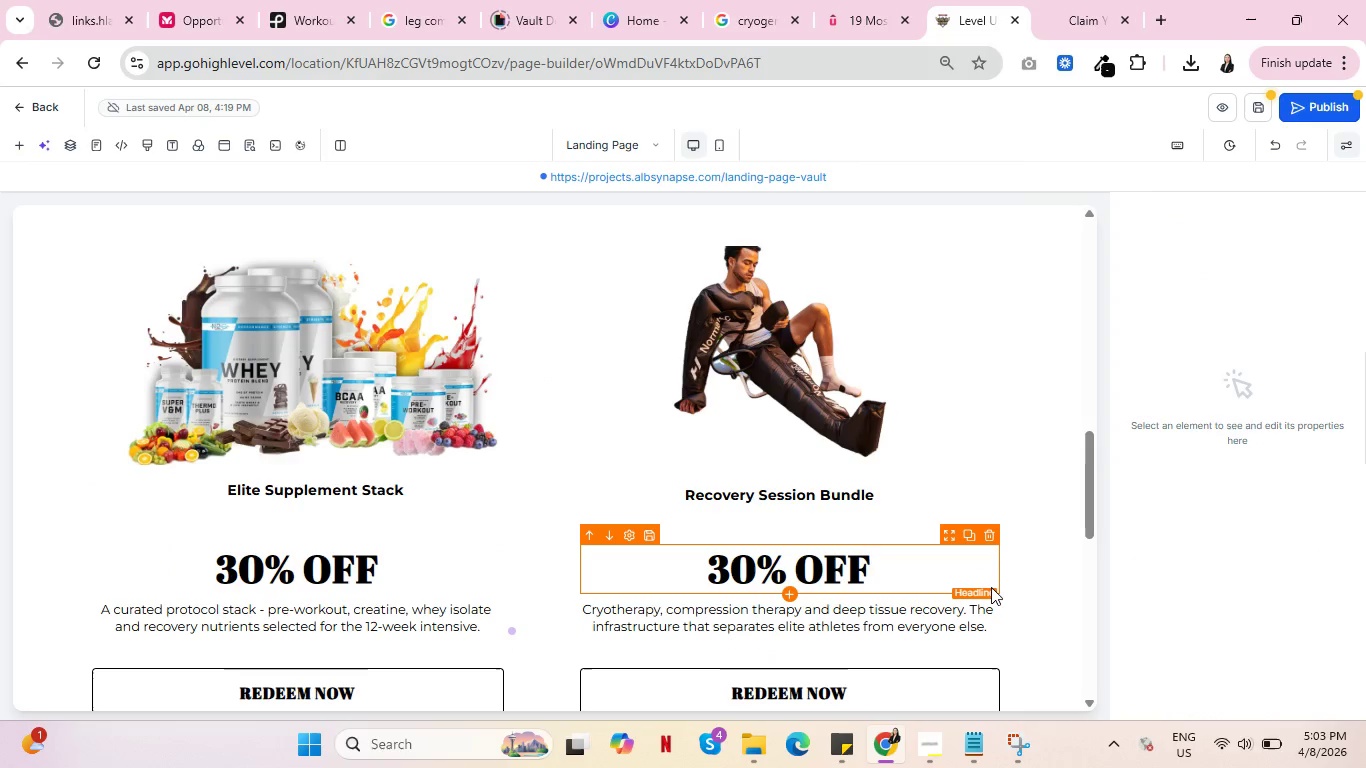 
wait(9.89)
 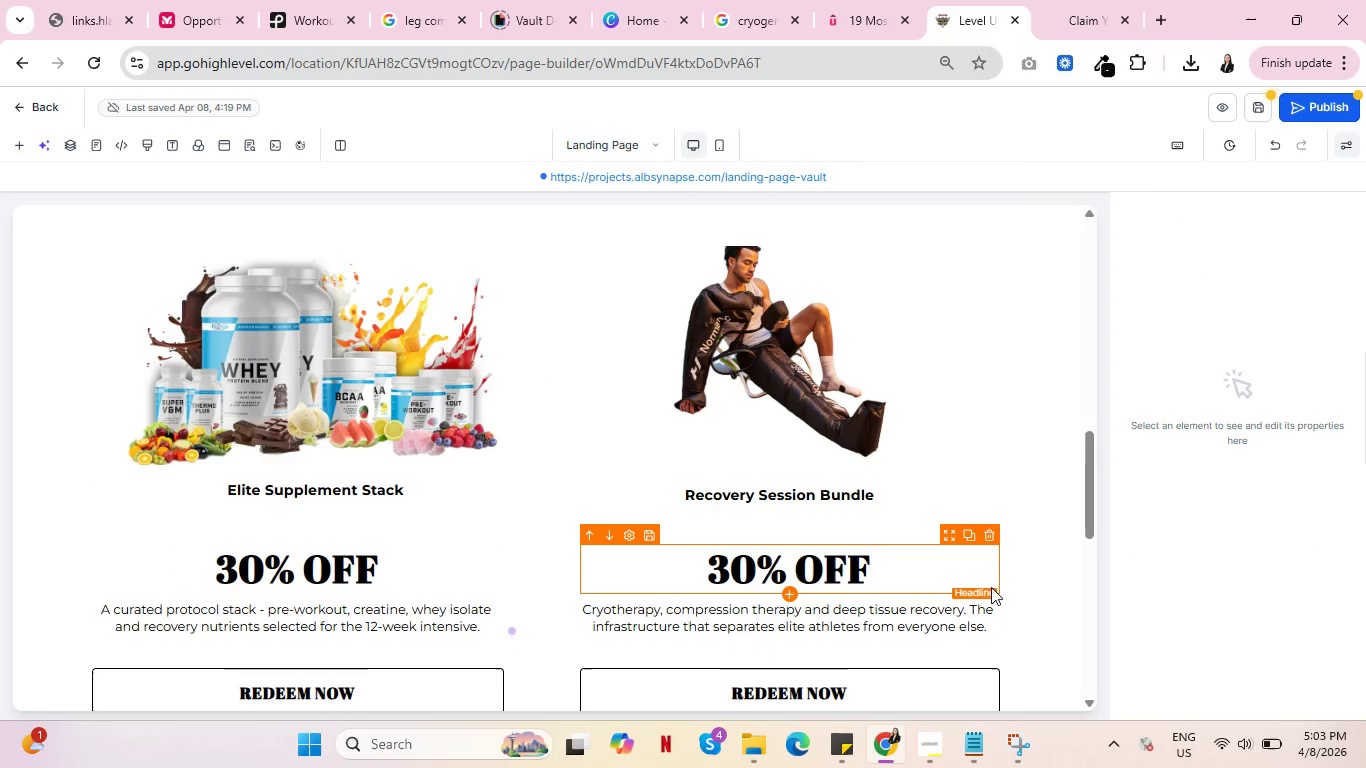 
mouse_move([516, 510])
 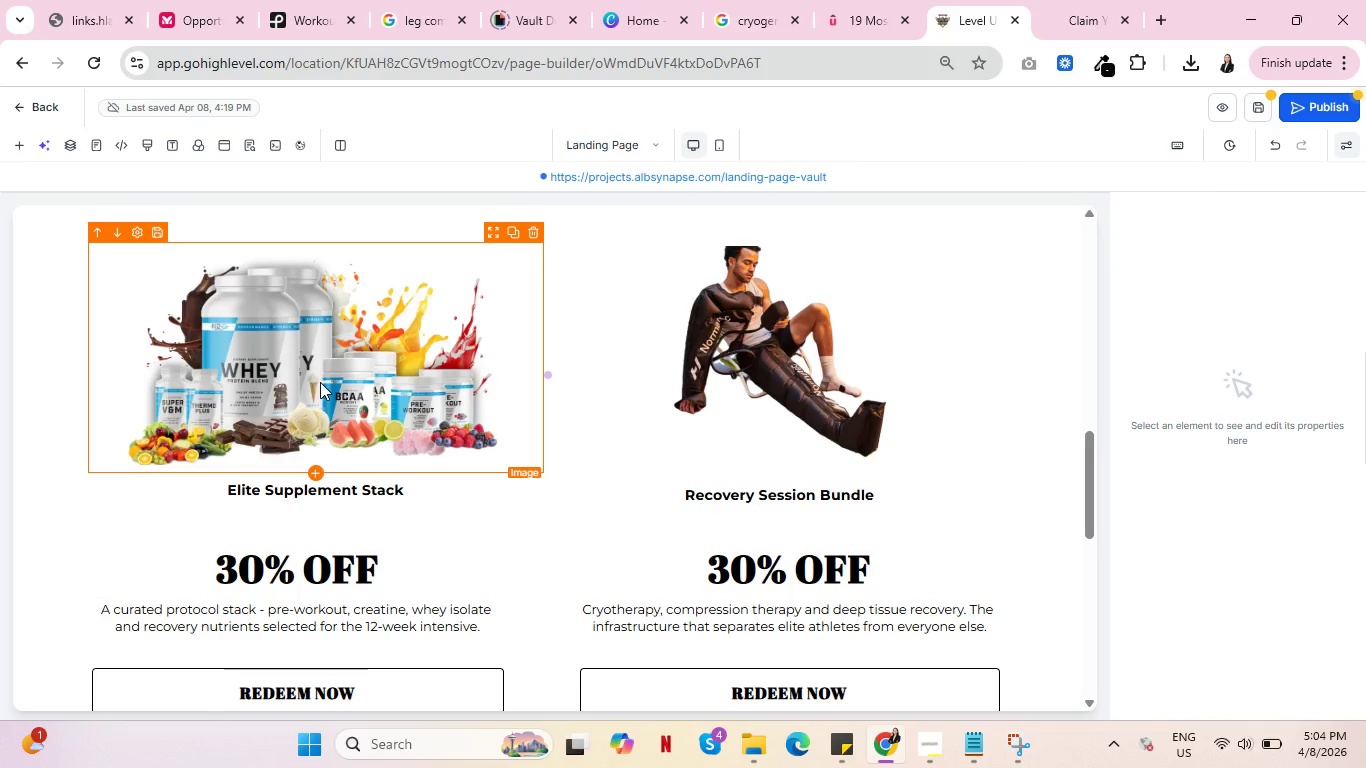 
wait(21.53)
 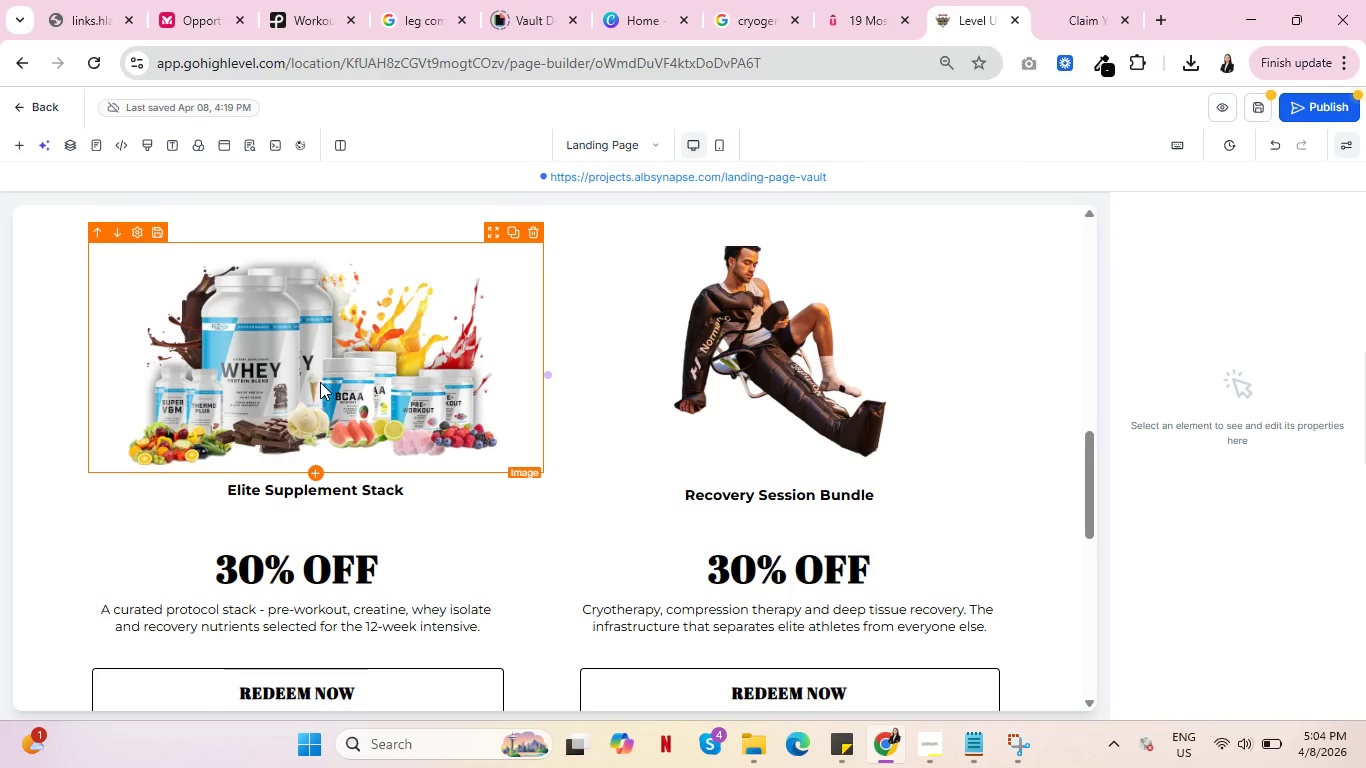 
left_click([316, 347])
 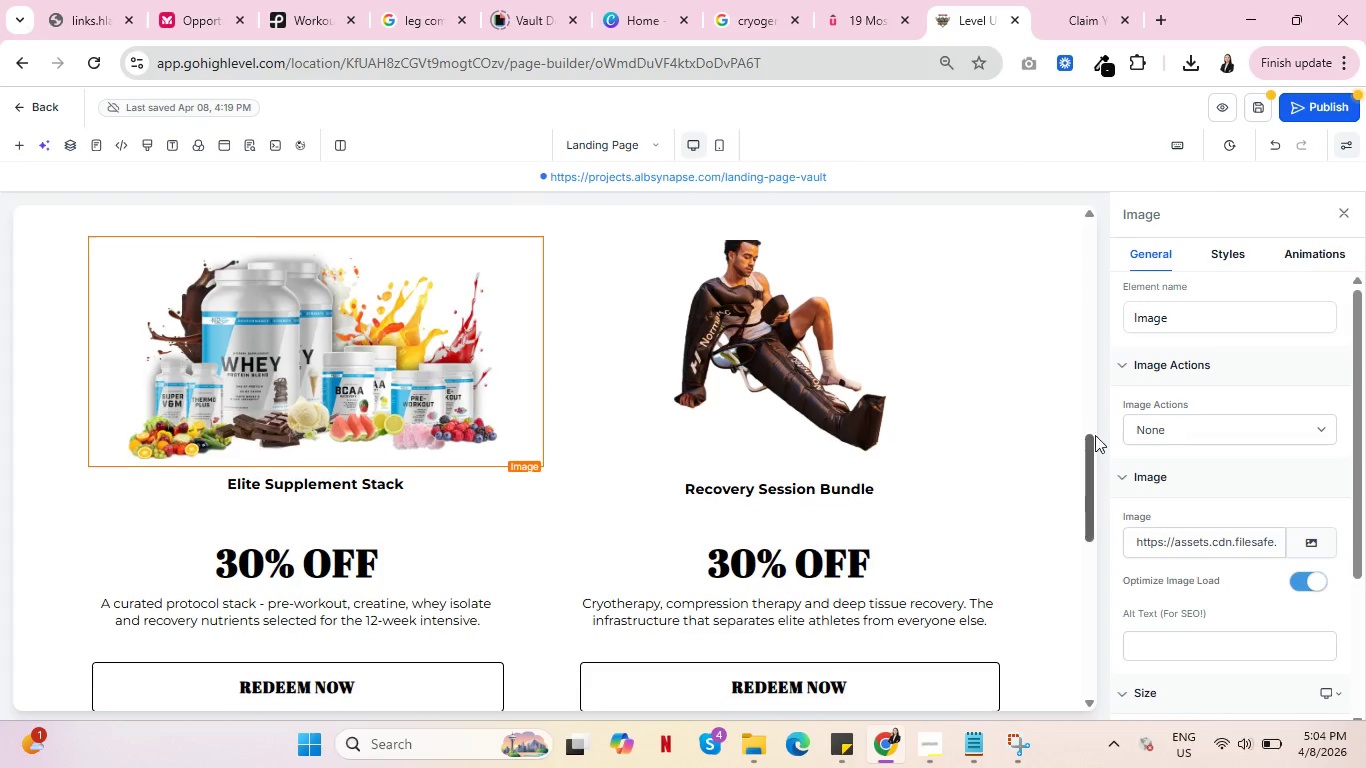 
scroll: coordinate [1214, 436], scroll_direction: down, amount: 5.0
 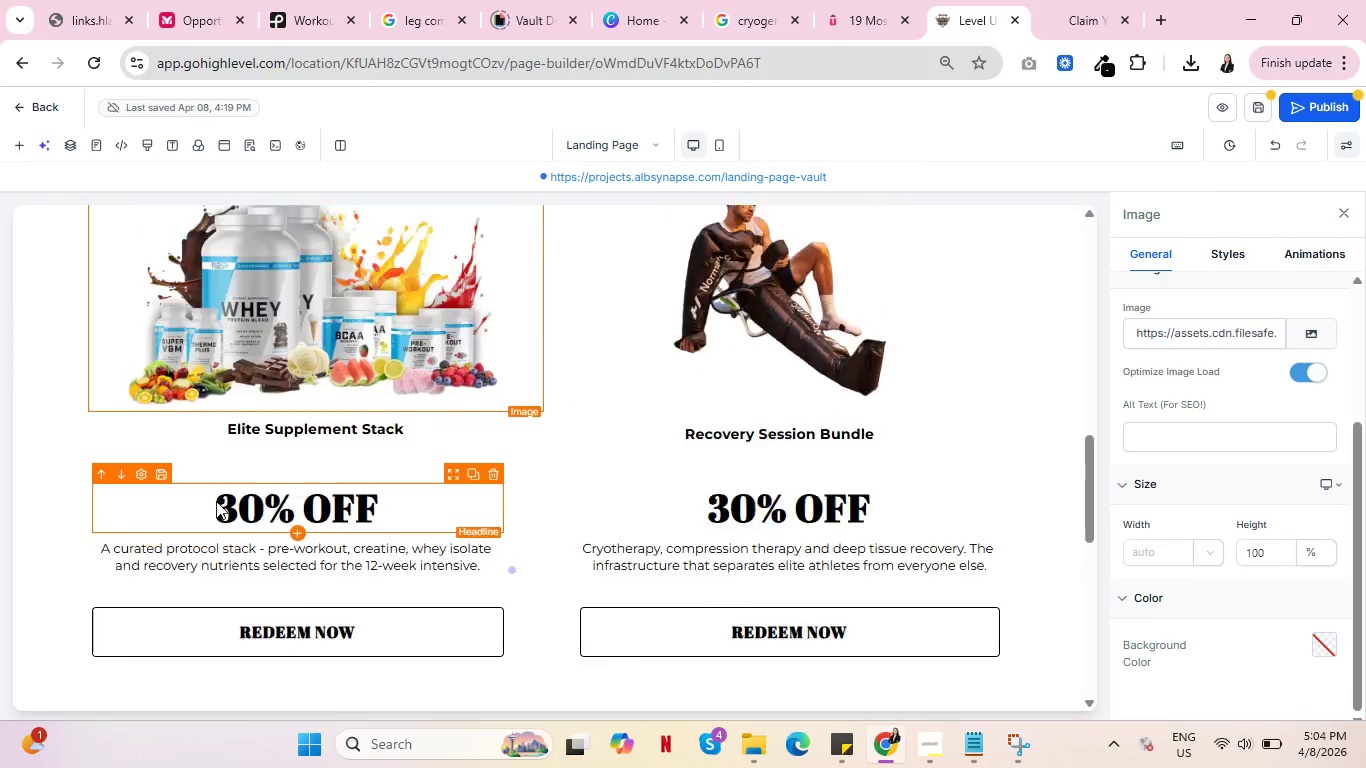 
scroll: coordinate [211, 501], scroll_direction: up, amount: 3.0
 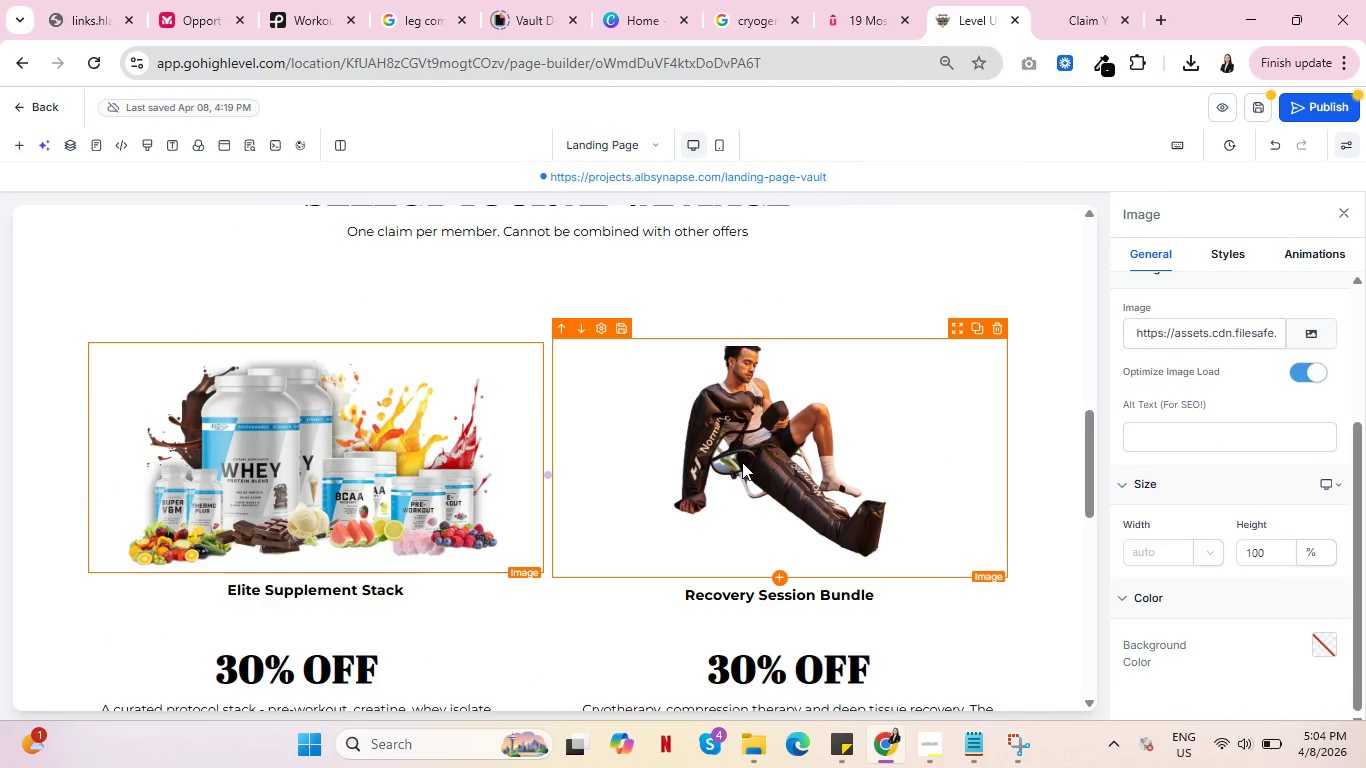 
wait(7.66)
 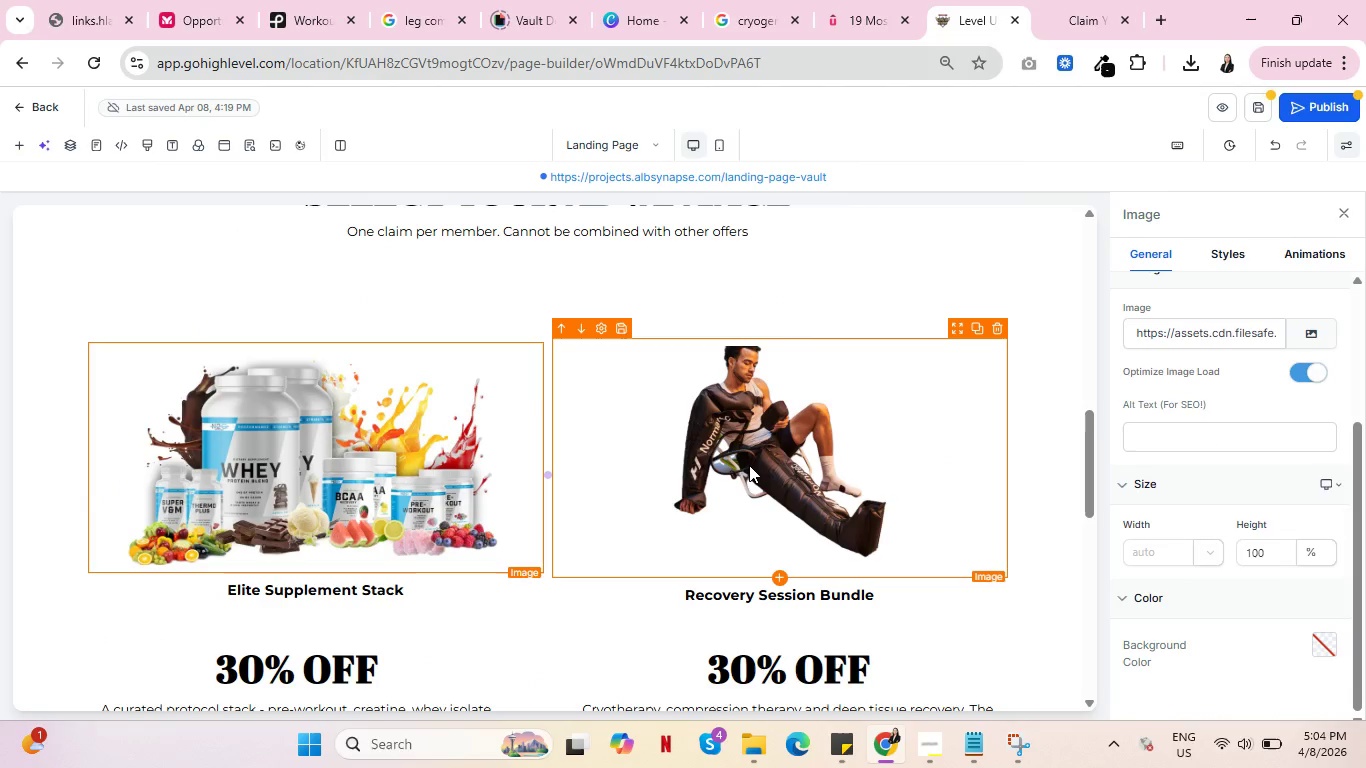 
scroll: coordinate [732, 481], scroll_direction: up, amount: 5.0
 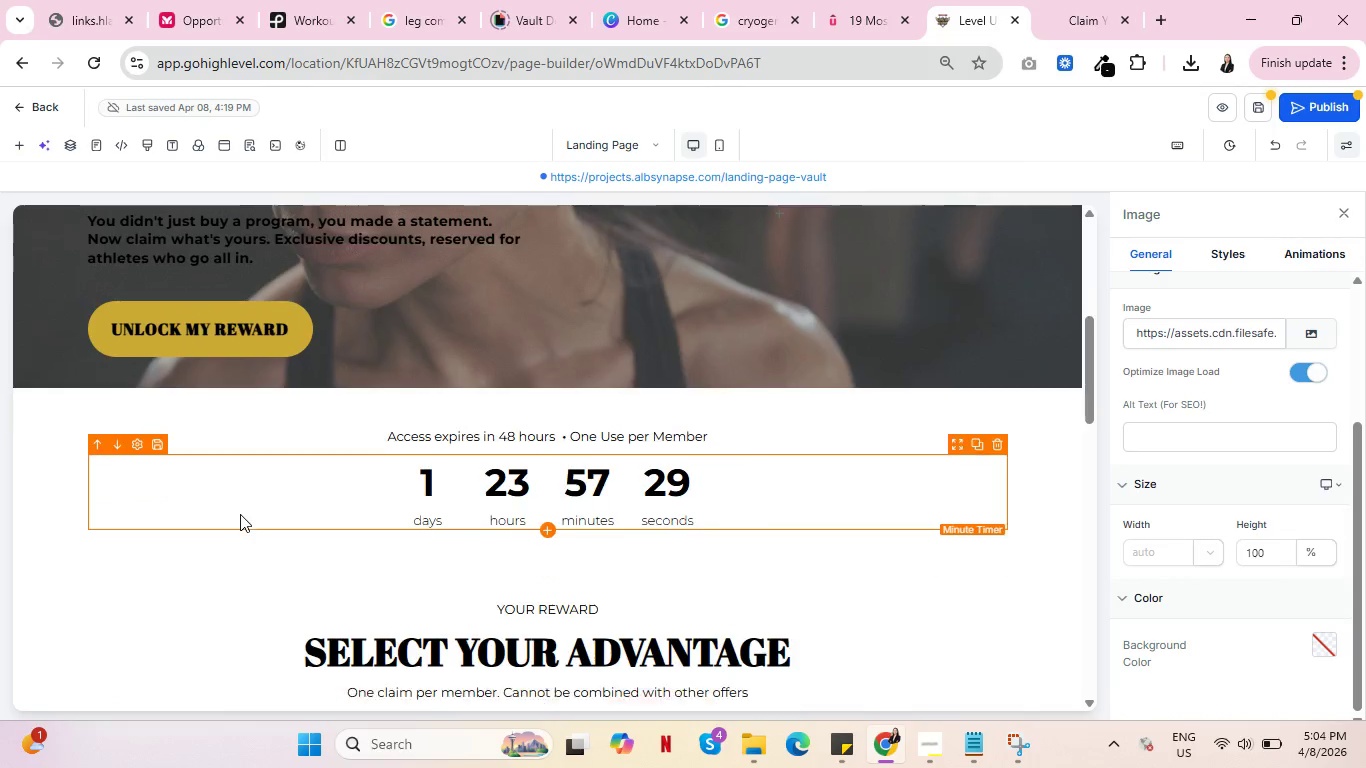 
scroll: coordinate [240, 514], scroll_direction: down, amount: 2.0
 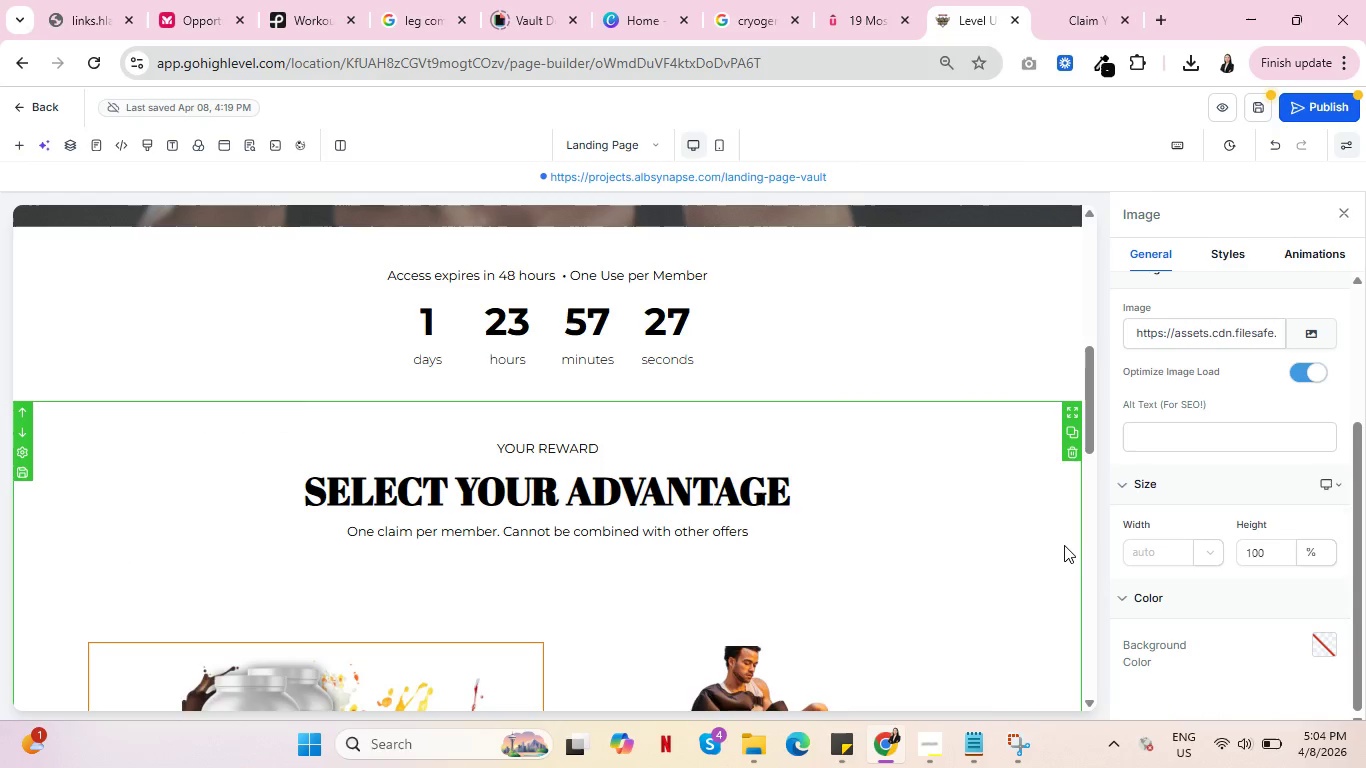 
left_click([1064, 545])
 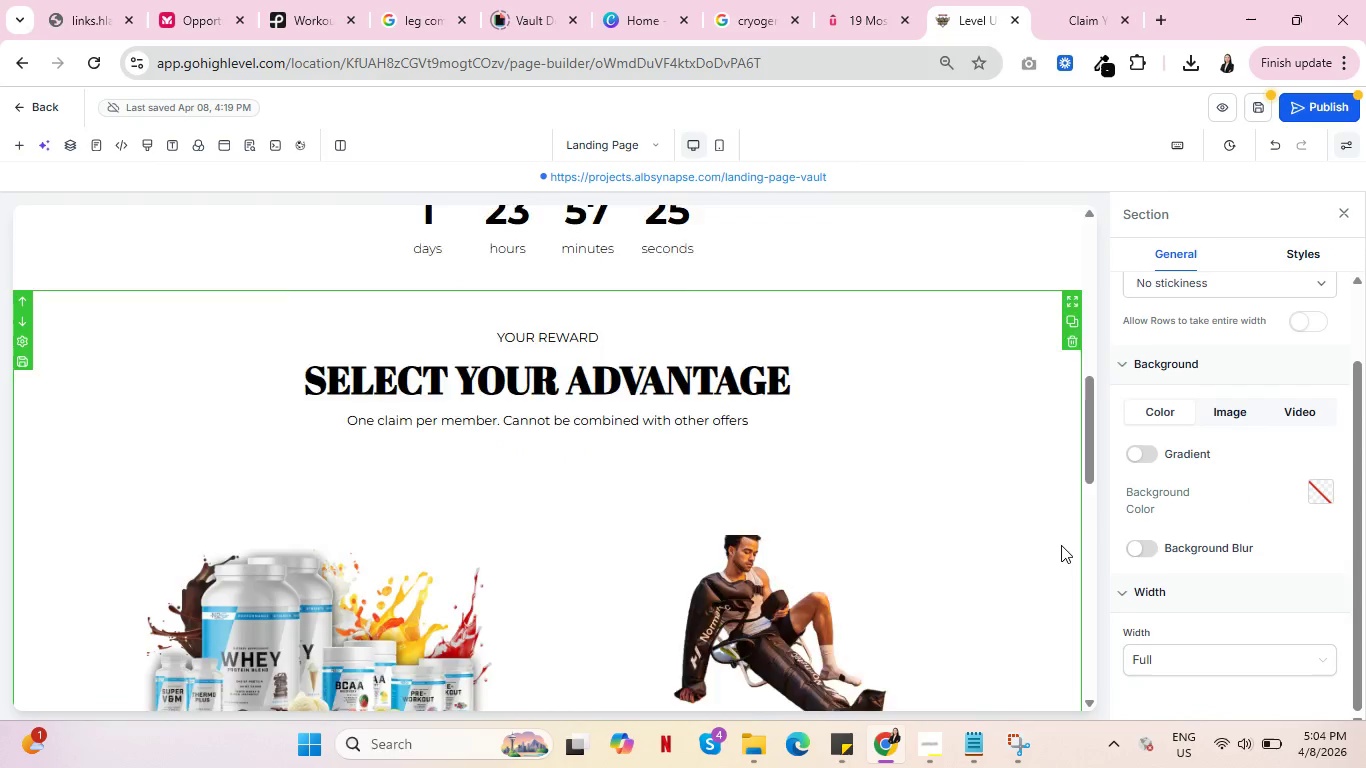 
scroll: coordinate [1060, 545], scroll_direction: down, amount: 6.0
 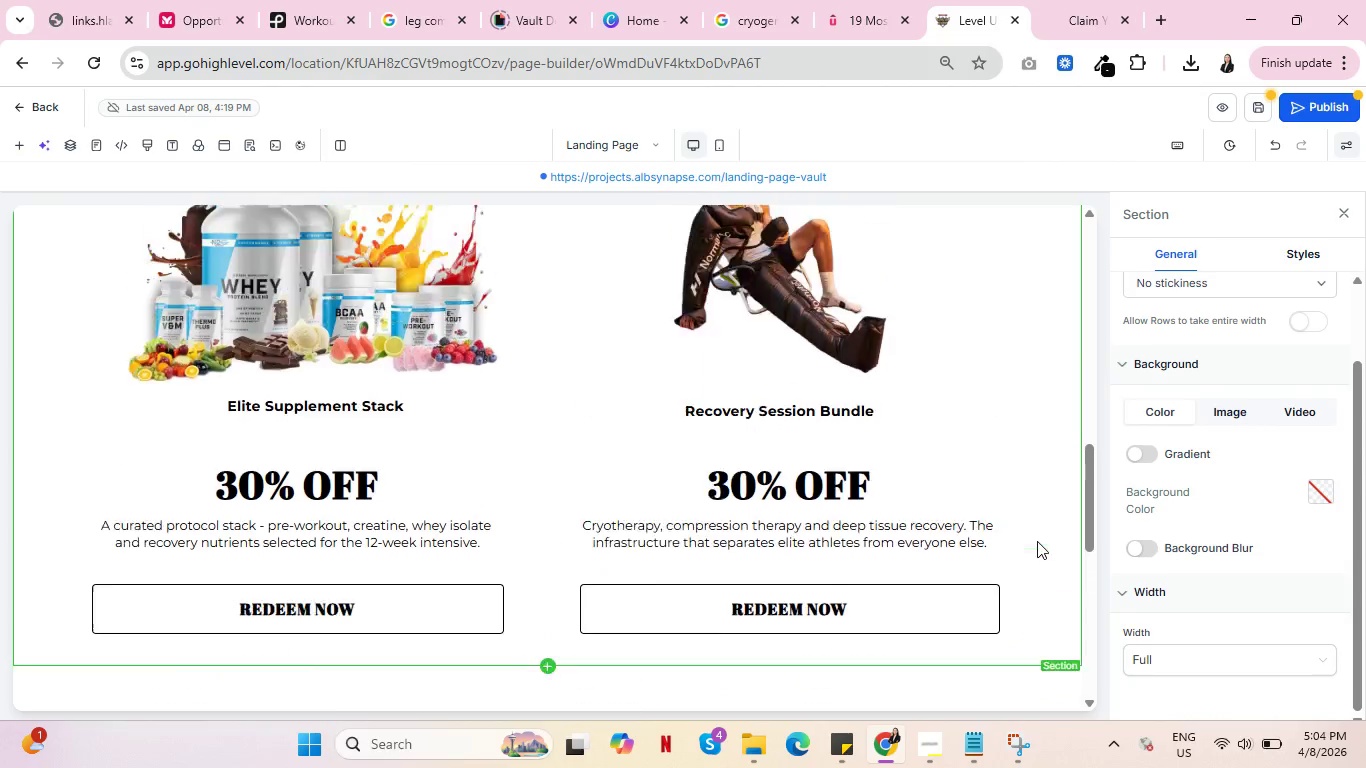 
scroll: coordinate [1036, 541], scroll_direction: up, amount: 4.0
 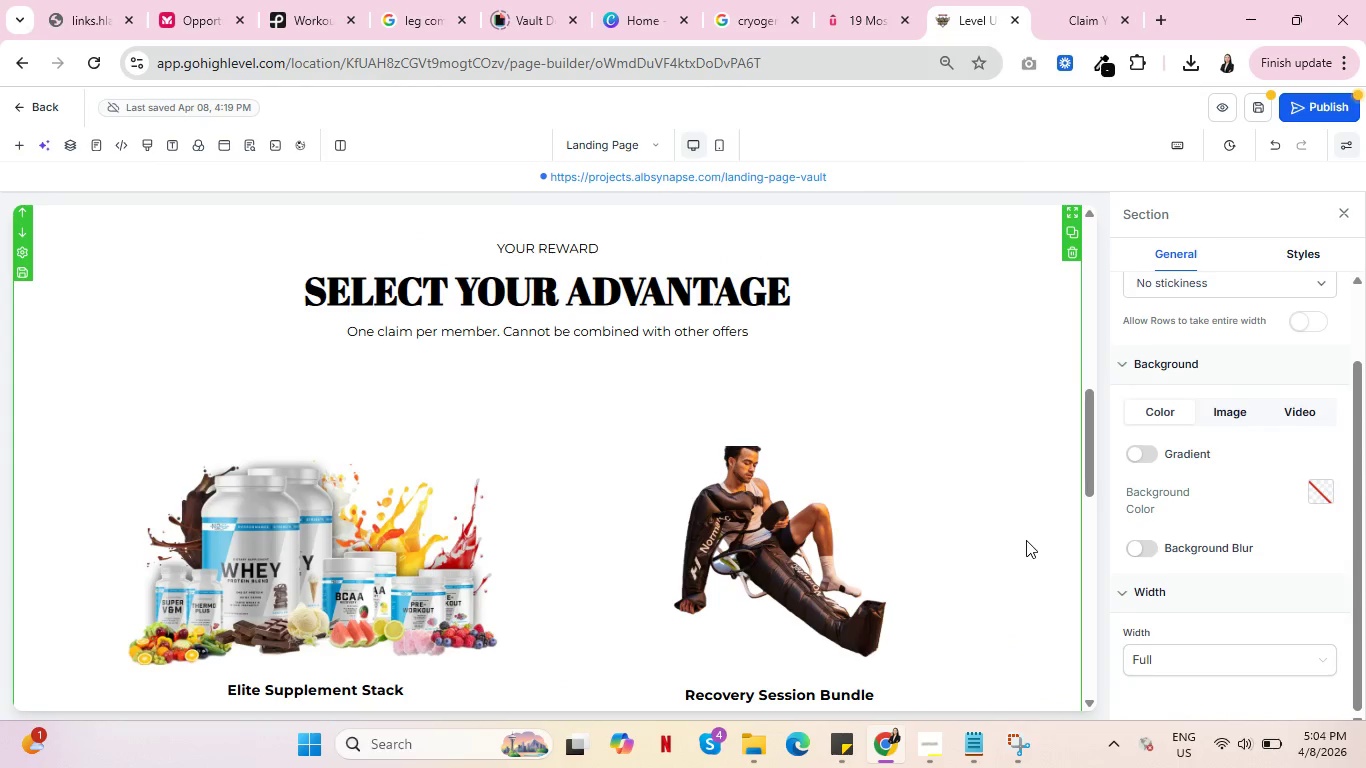 
scroll: coordinate [1021, 540], scroll_direction: down, amount: 4.0
 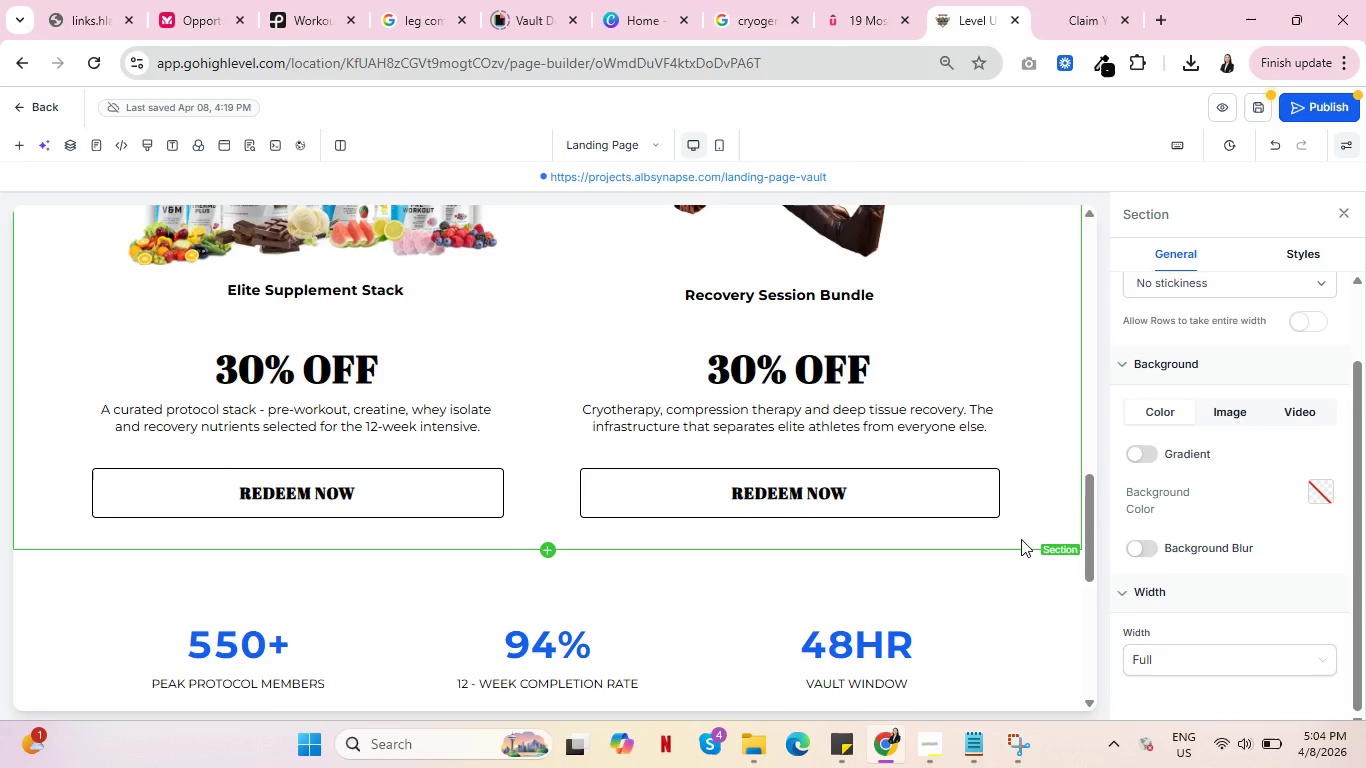 
scroll: coordinate [1021, 539], scroll_direction: up, amount: 2.0
 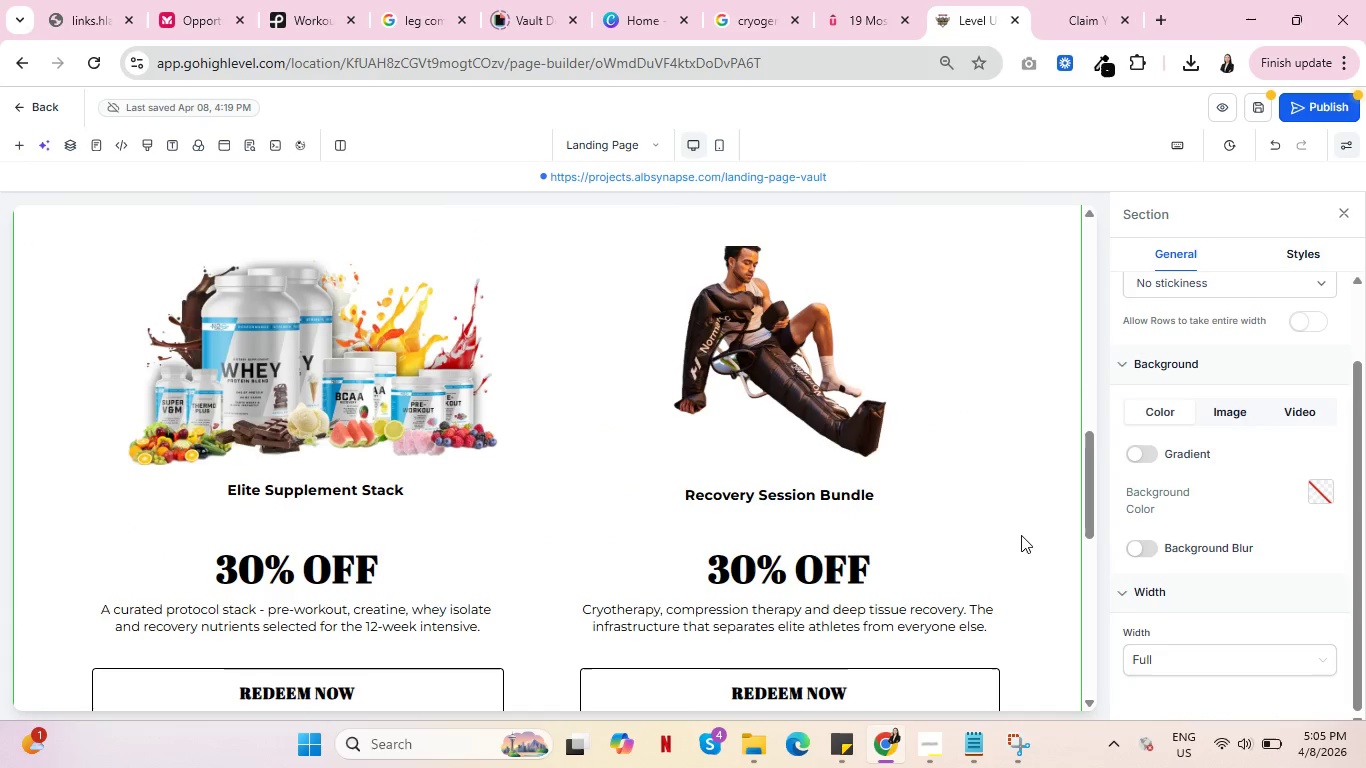 
wait(8.33)
 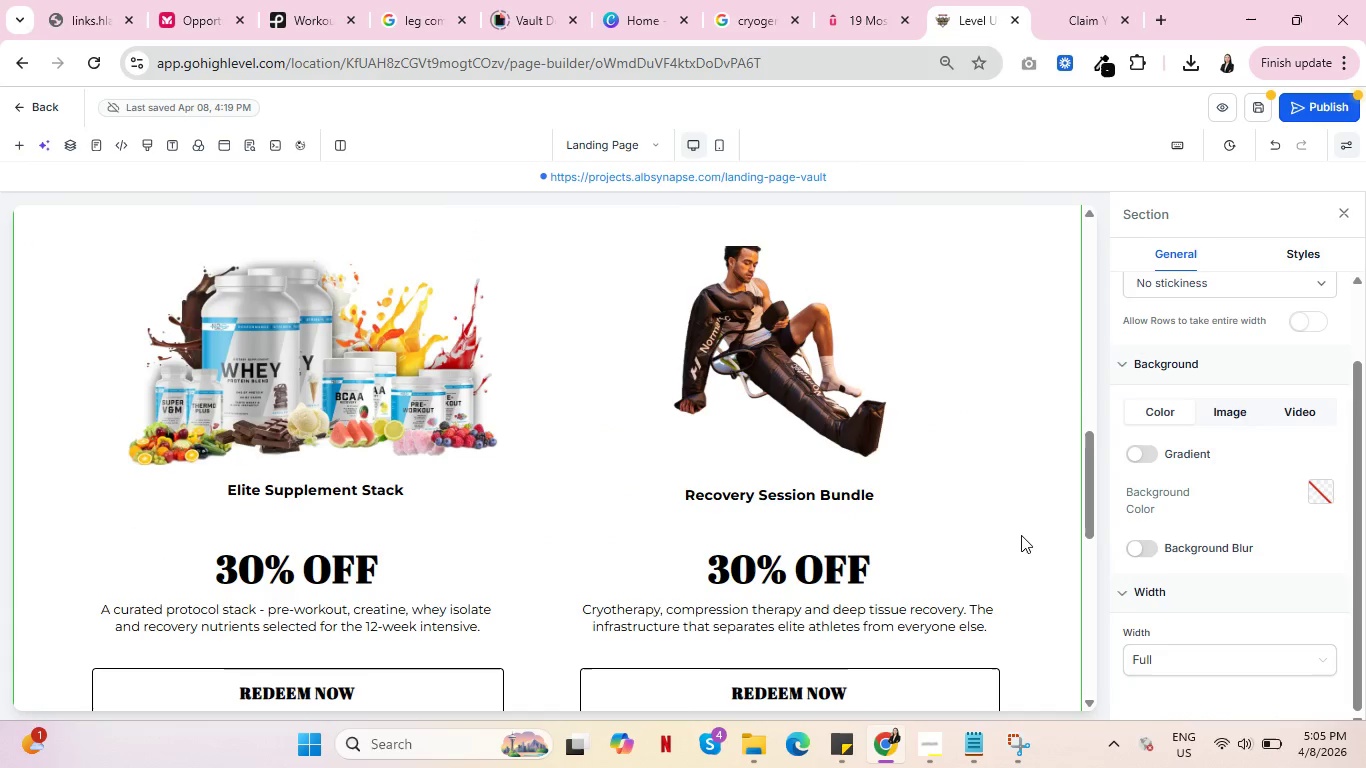 
scroll: coordinate [299, 556], scroll_direction: down, amount: 6.0
 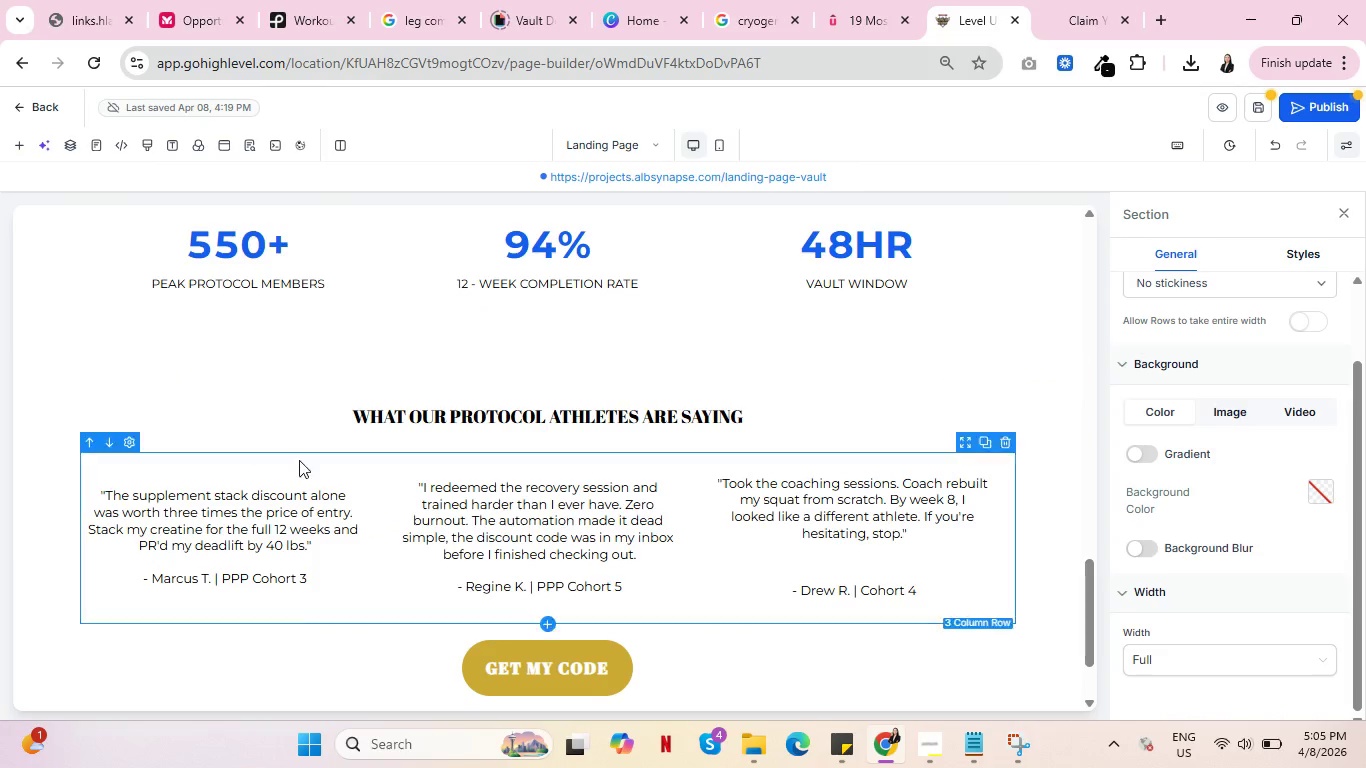 
wait(5.45)
 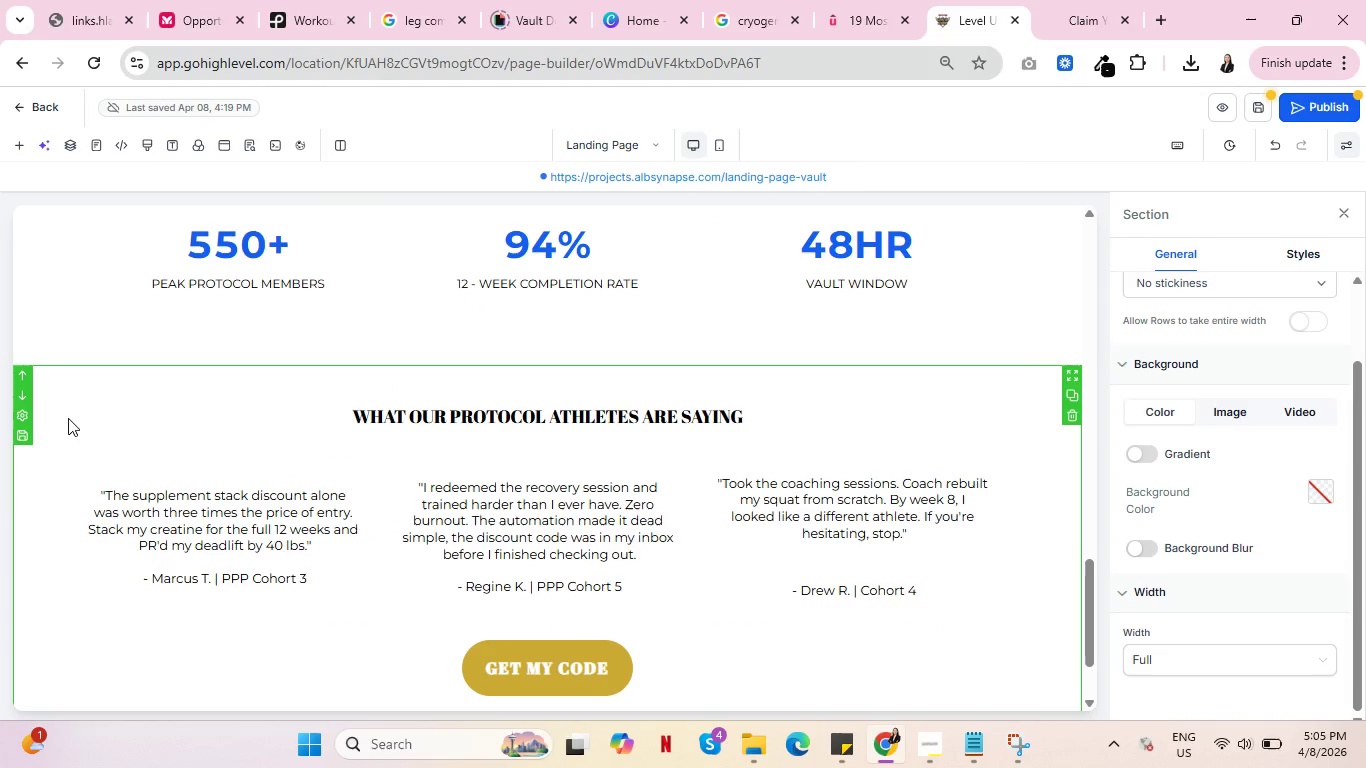 
left_click([235, 505])
 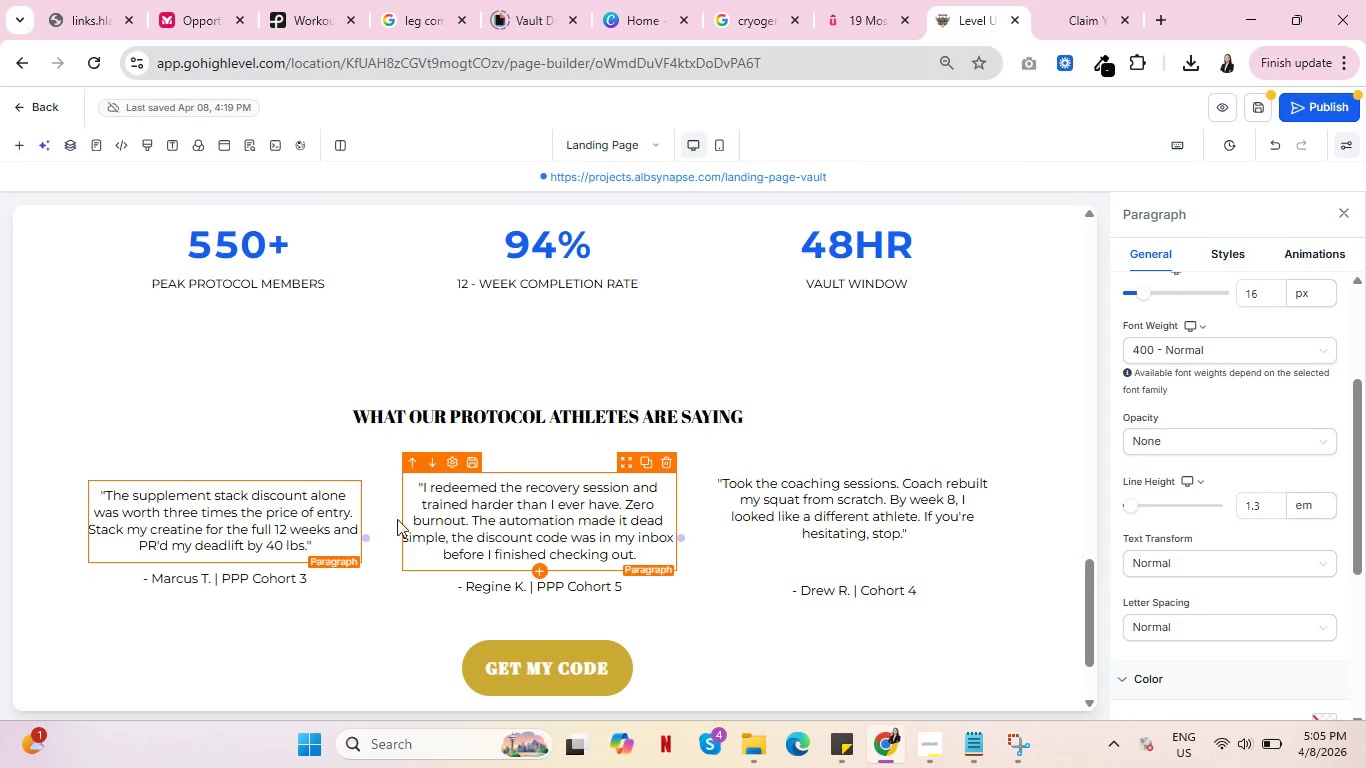 
double_click([246, 522])
 